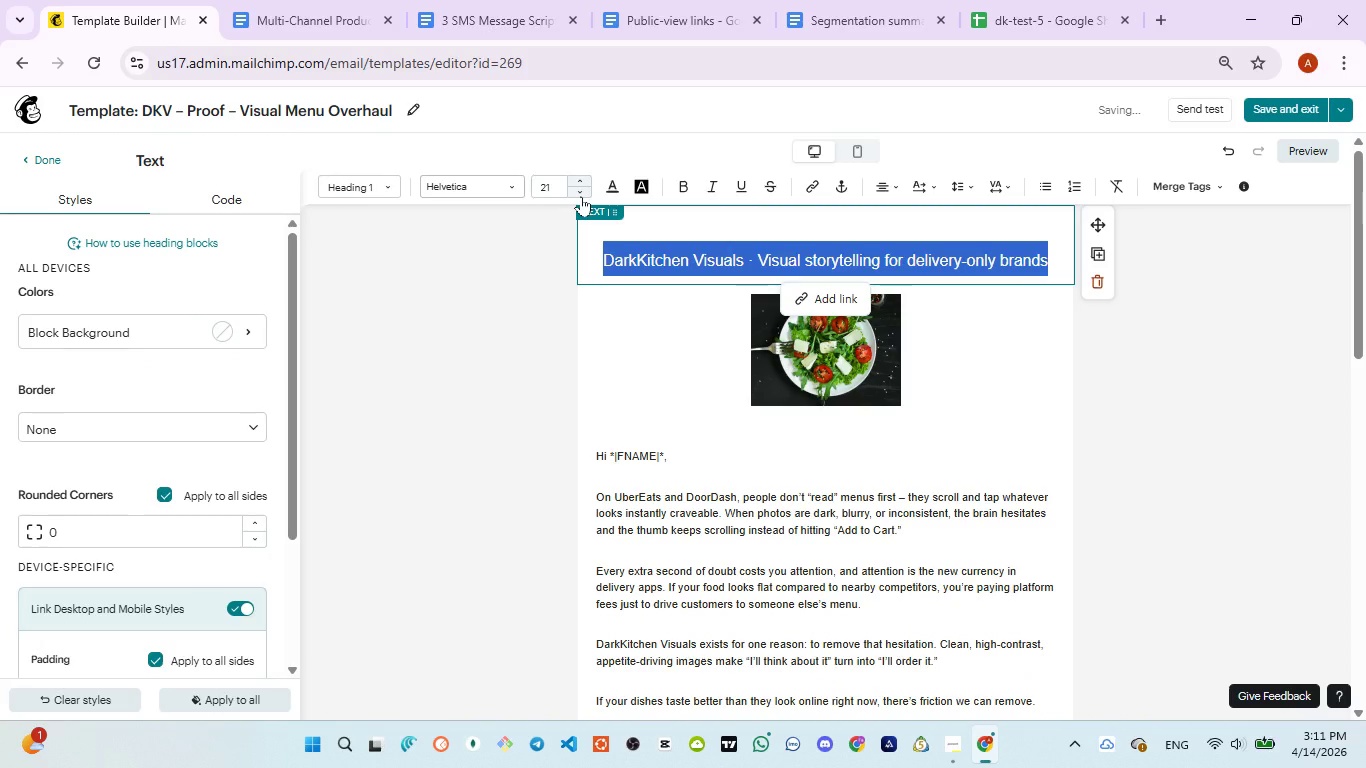 
left_click([581, 196])
 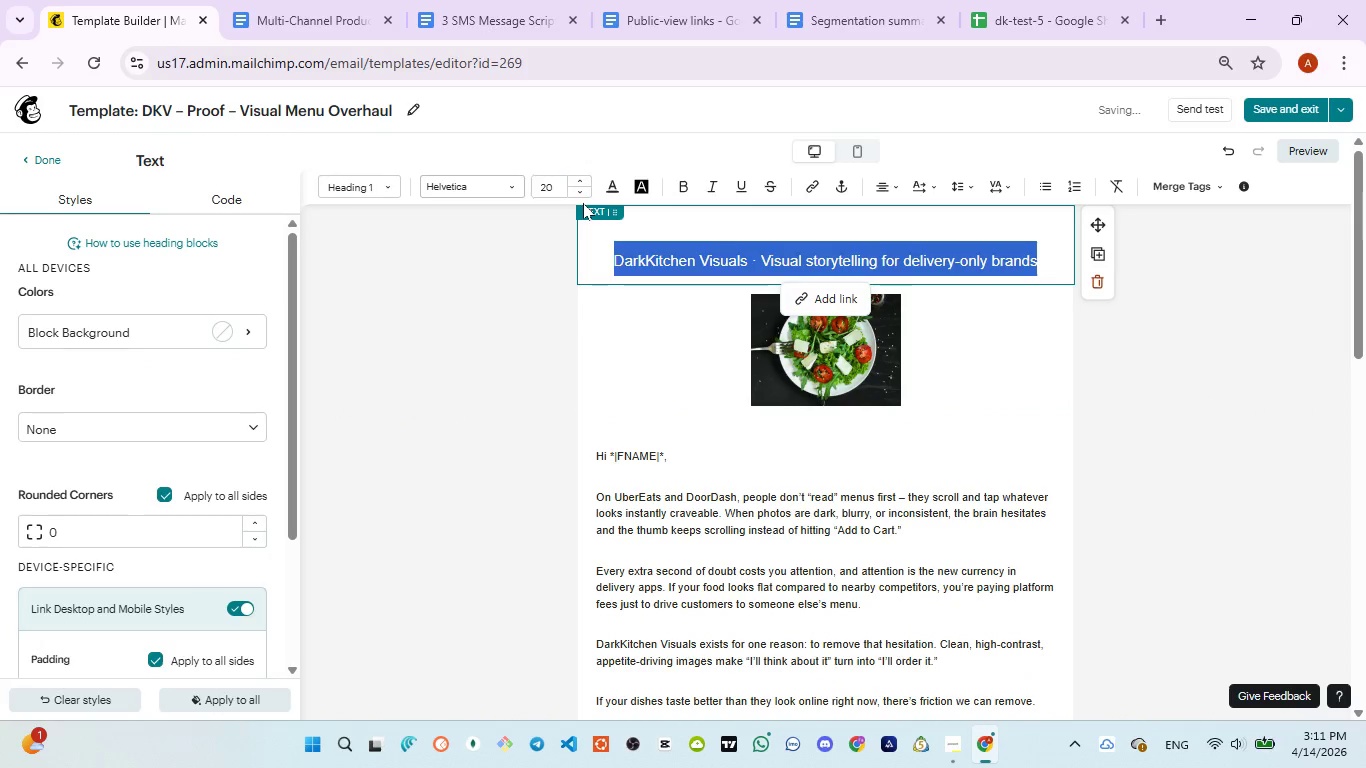 
left_click([581, 195])
 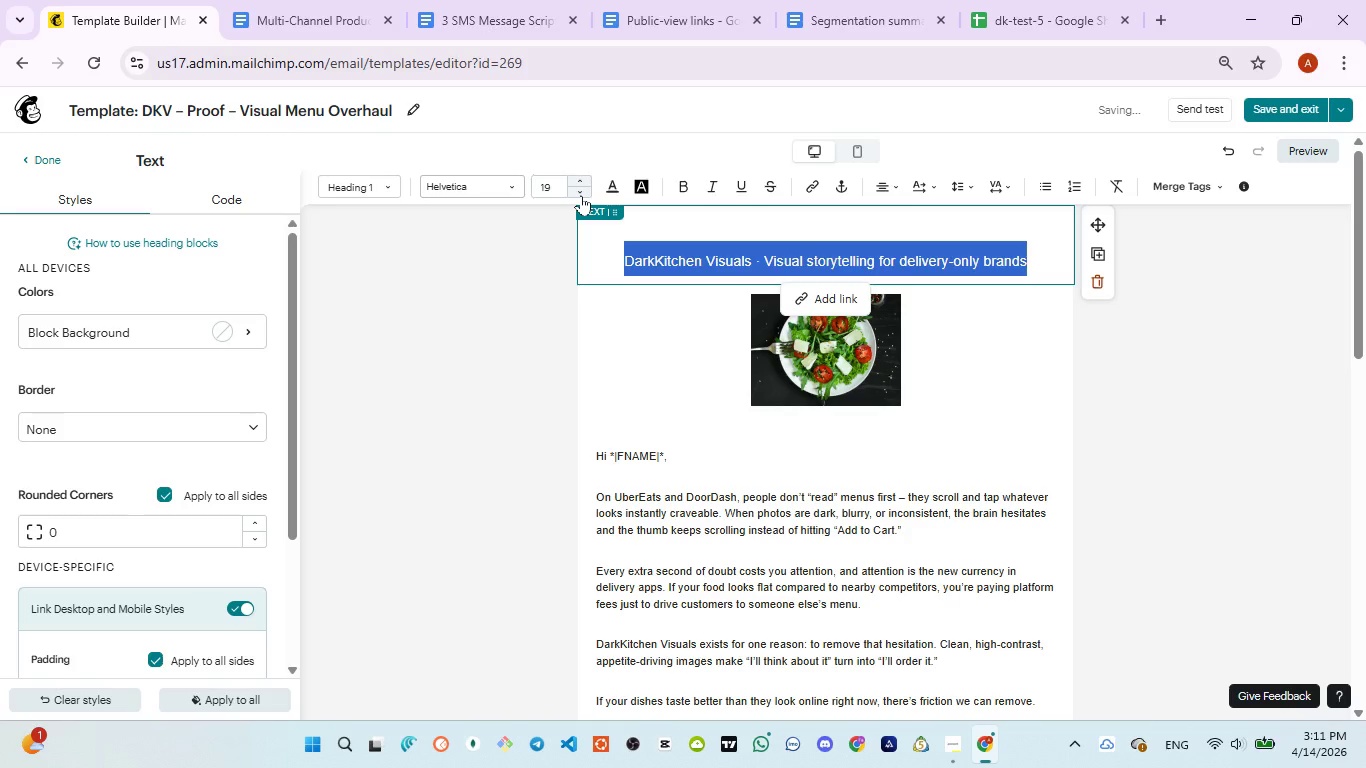 
left_click([581, 195])
 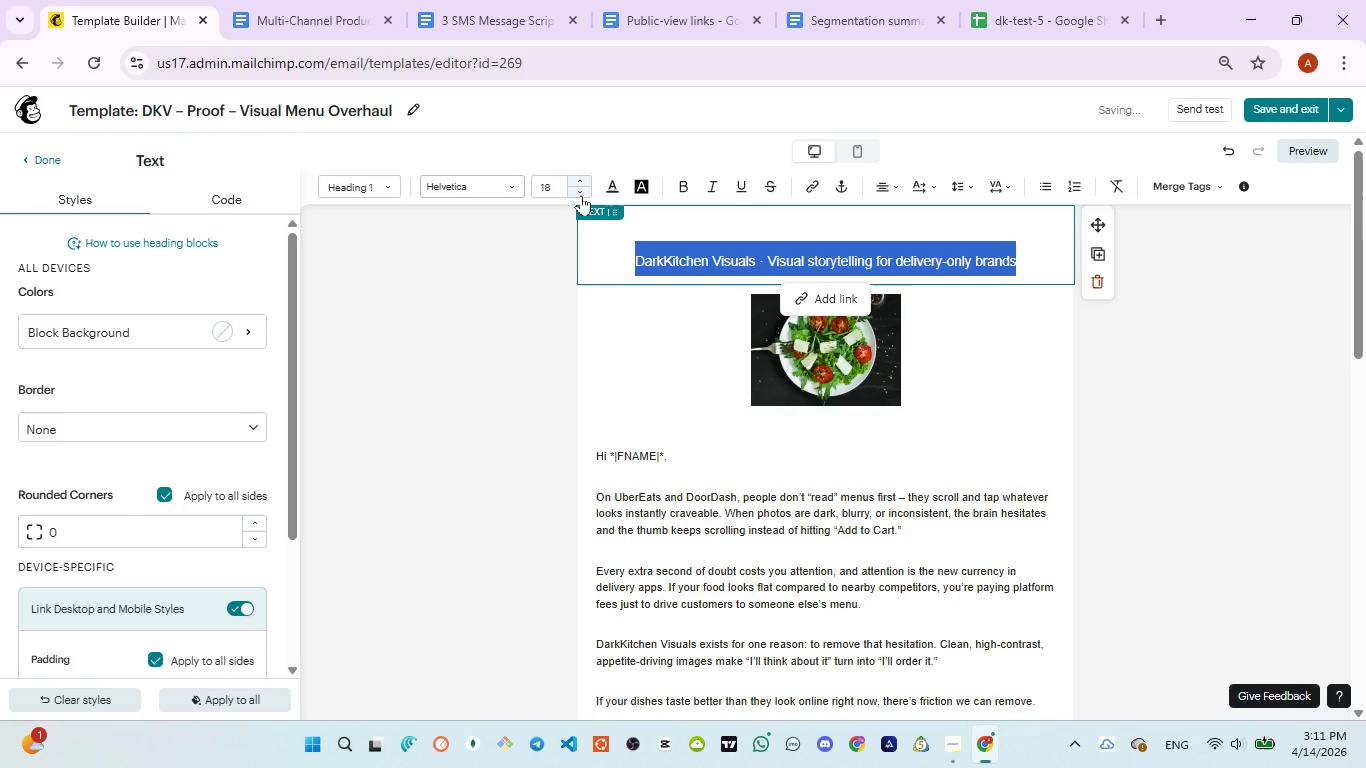 
left_click([1192, 390])
 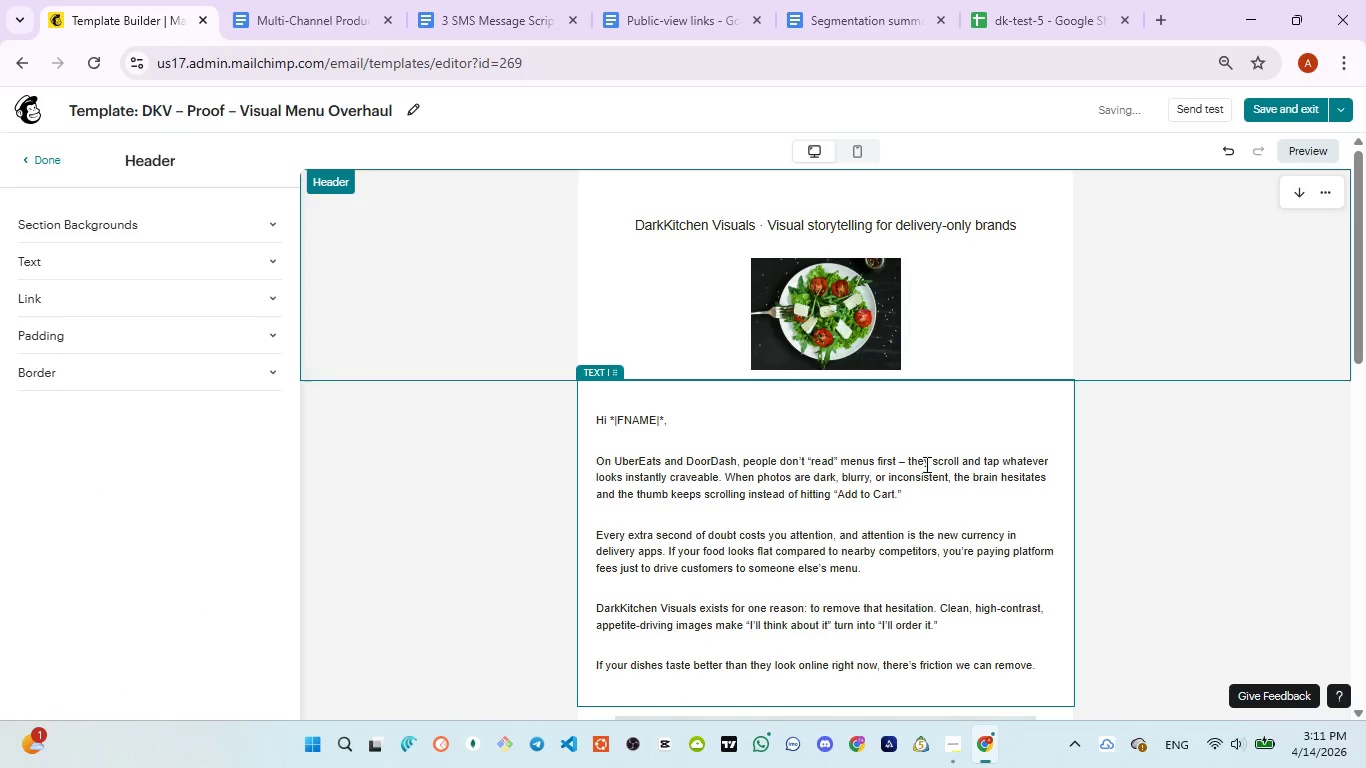 
left_click([454, 29])
 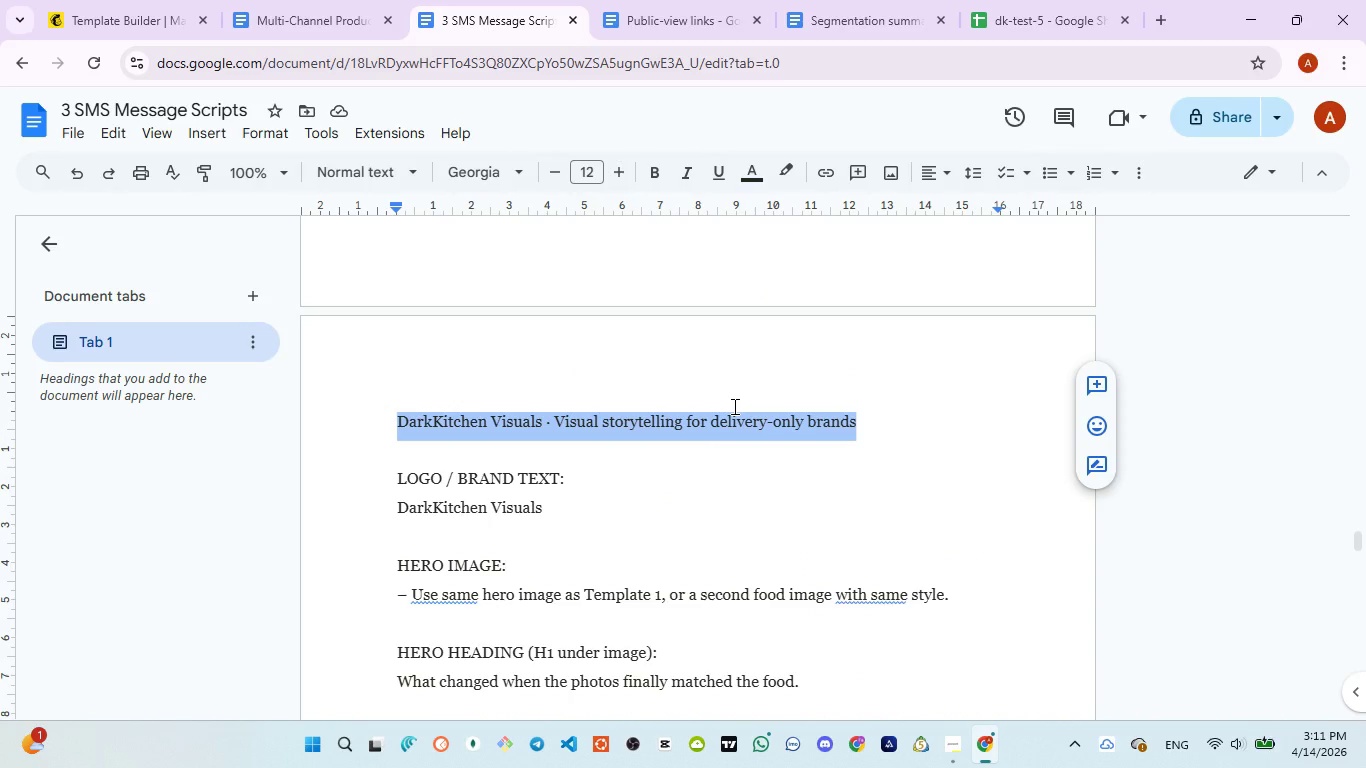 
scroll: coordinate [559, 442], scroll_direction: down, amount: 3.0
 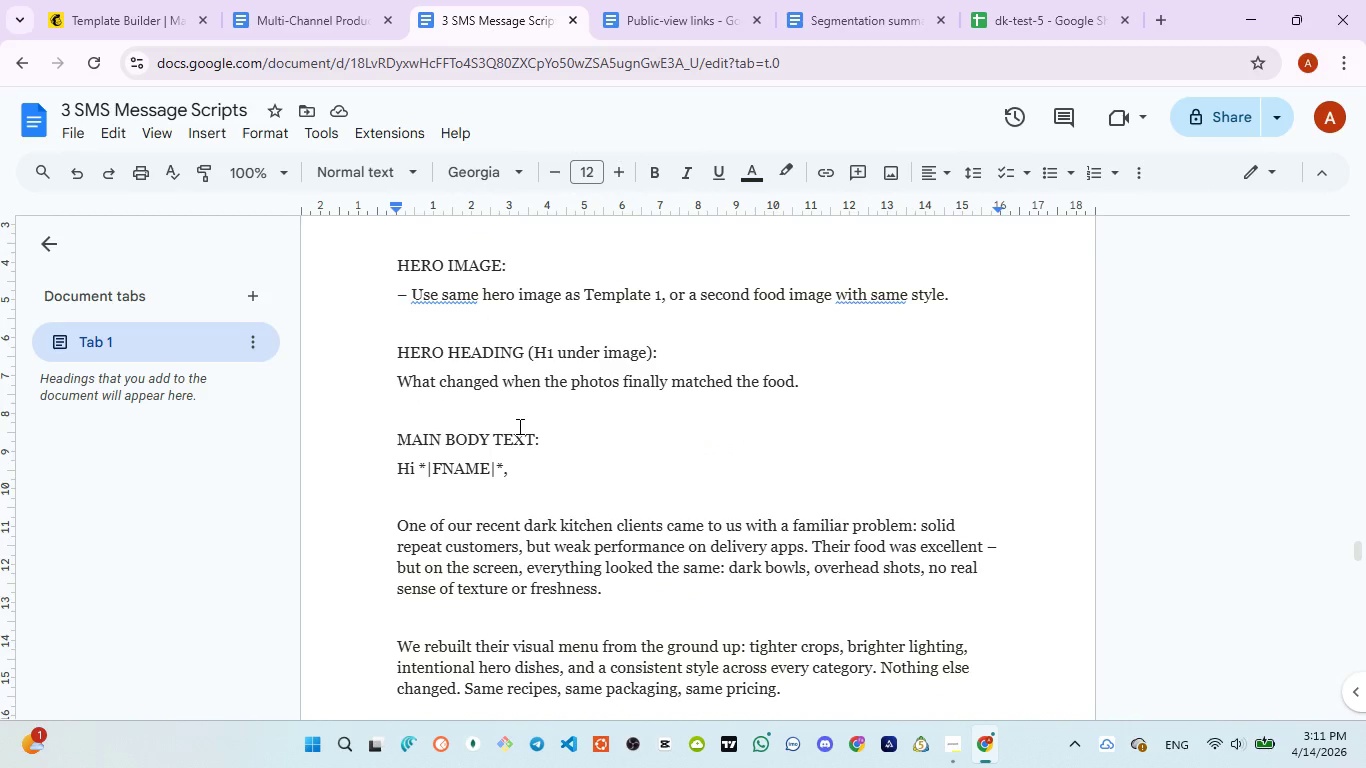 
wait(10.06)
 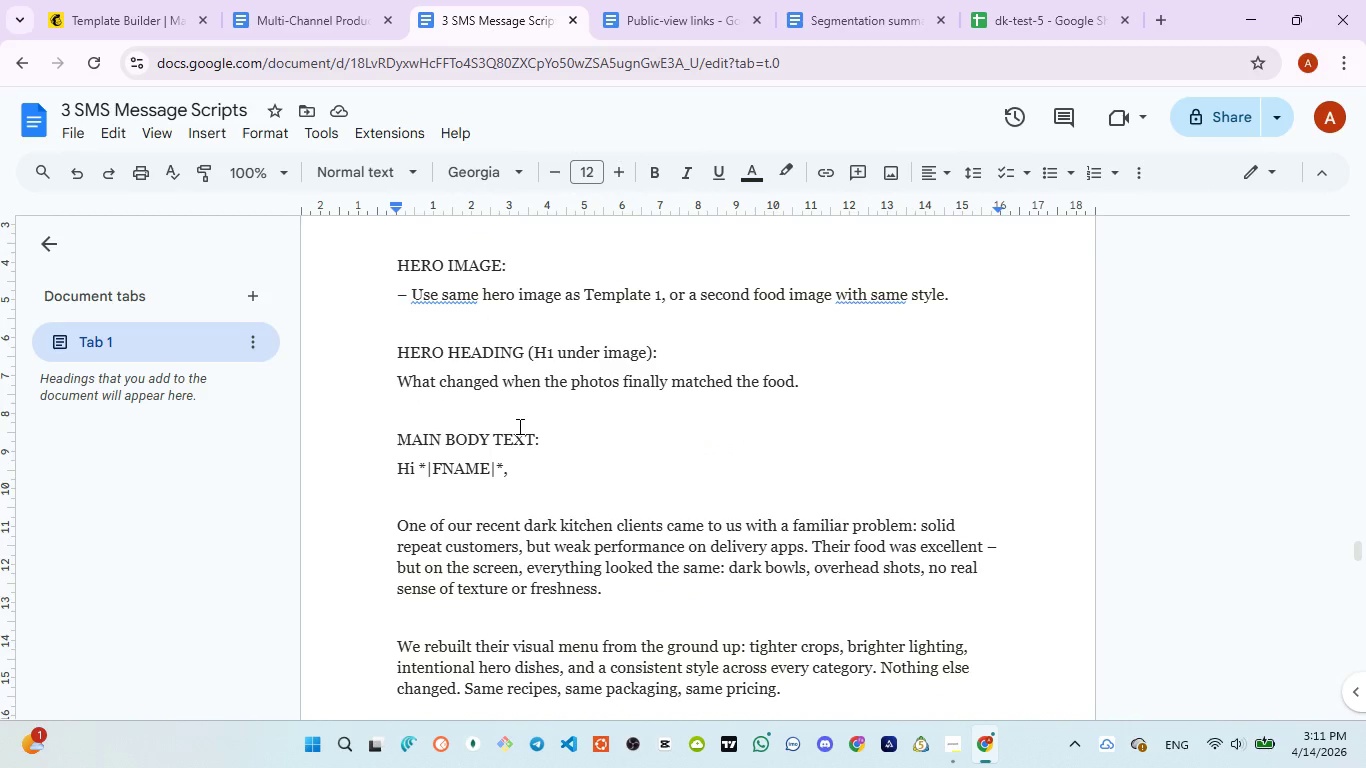 
left_click_drag(start_coordinate=[387, 379], to_coordinate=[798, 374])
 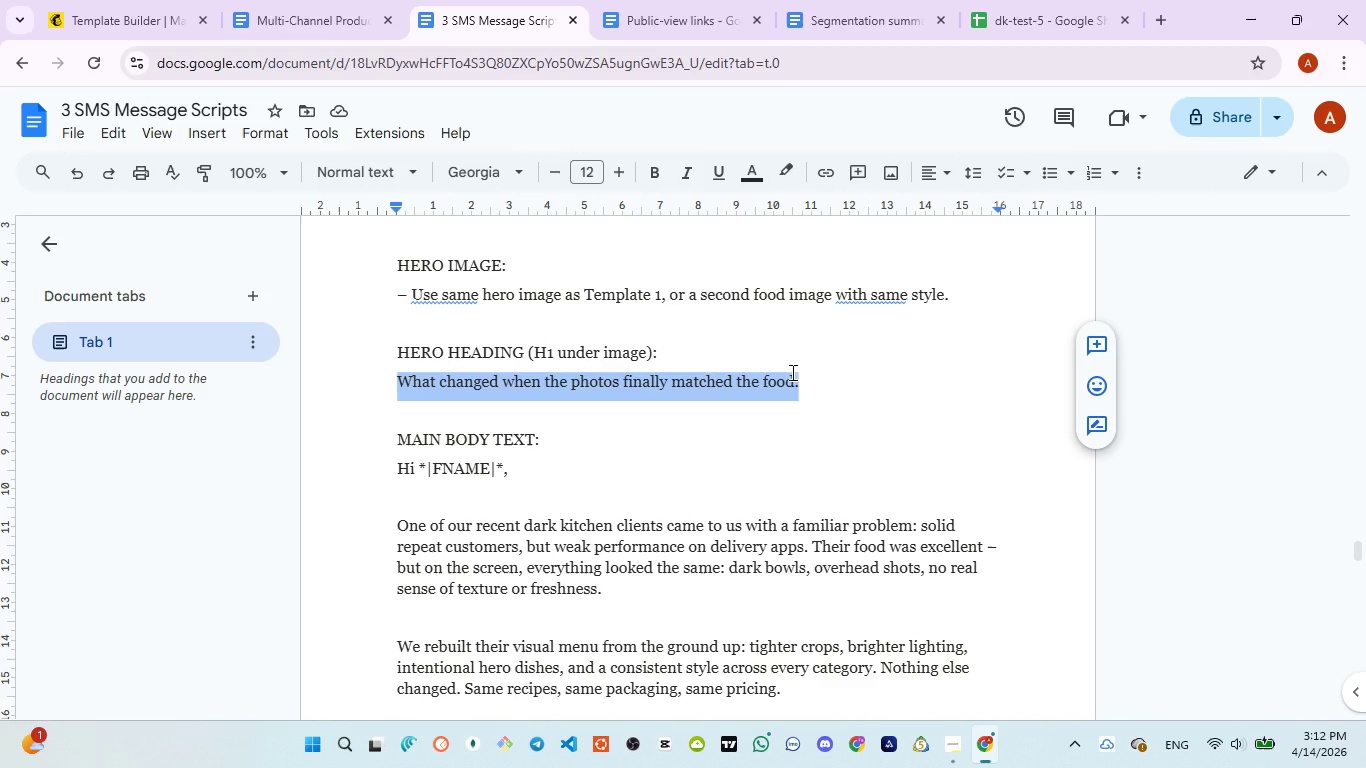 
key(Control+C)
 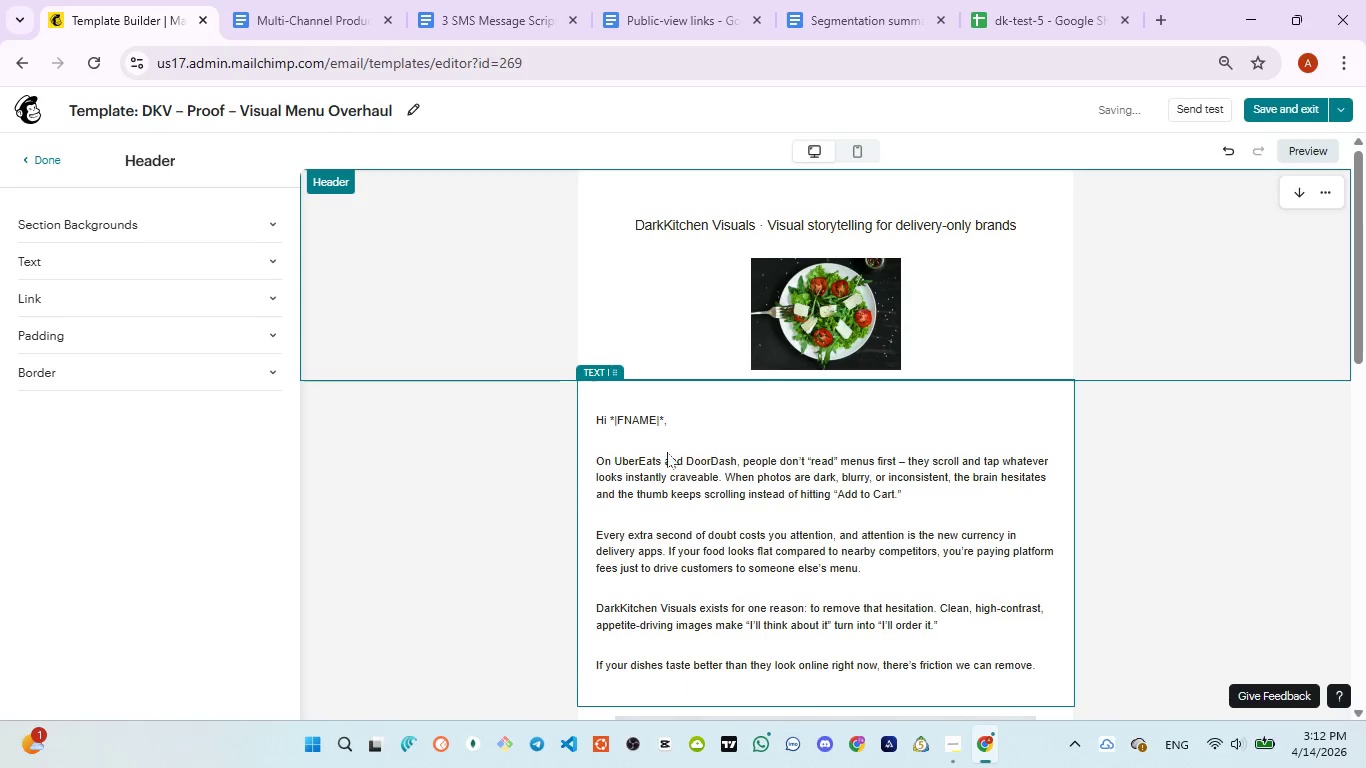 
scroll: coordinate [726, 522], scroll_direction: down, amount: 2.0
 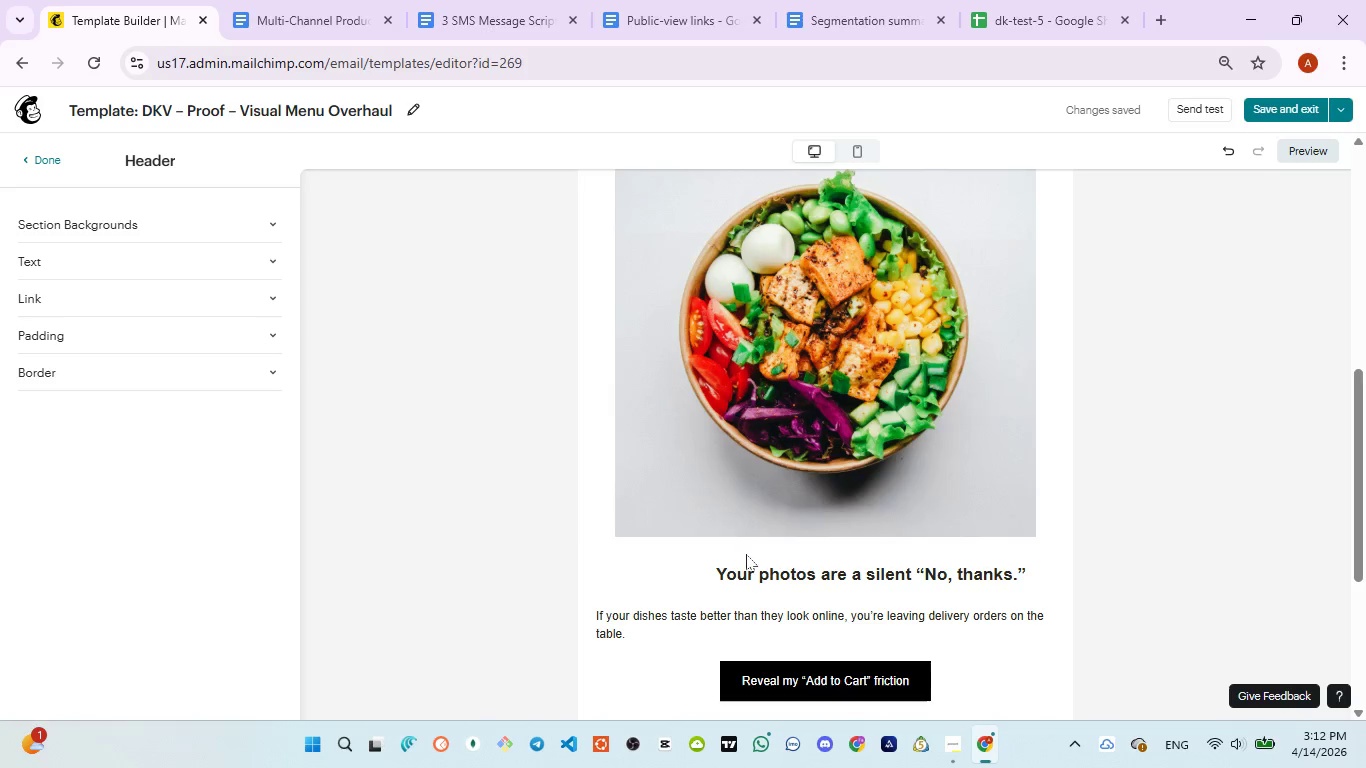 
left_click([758, 568])
 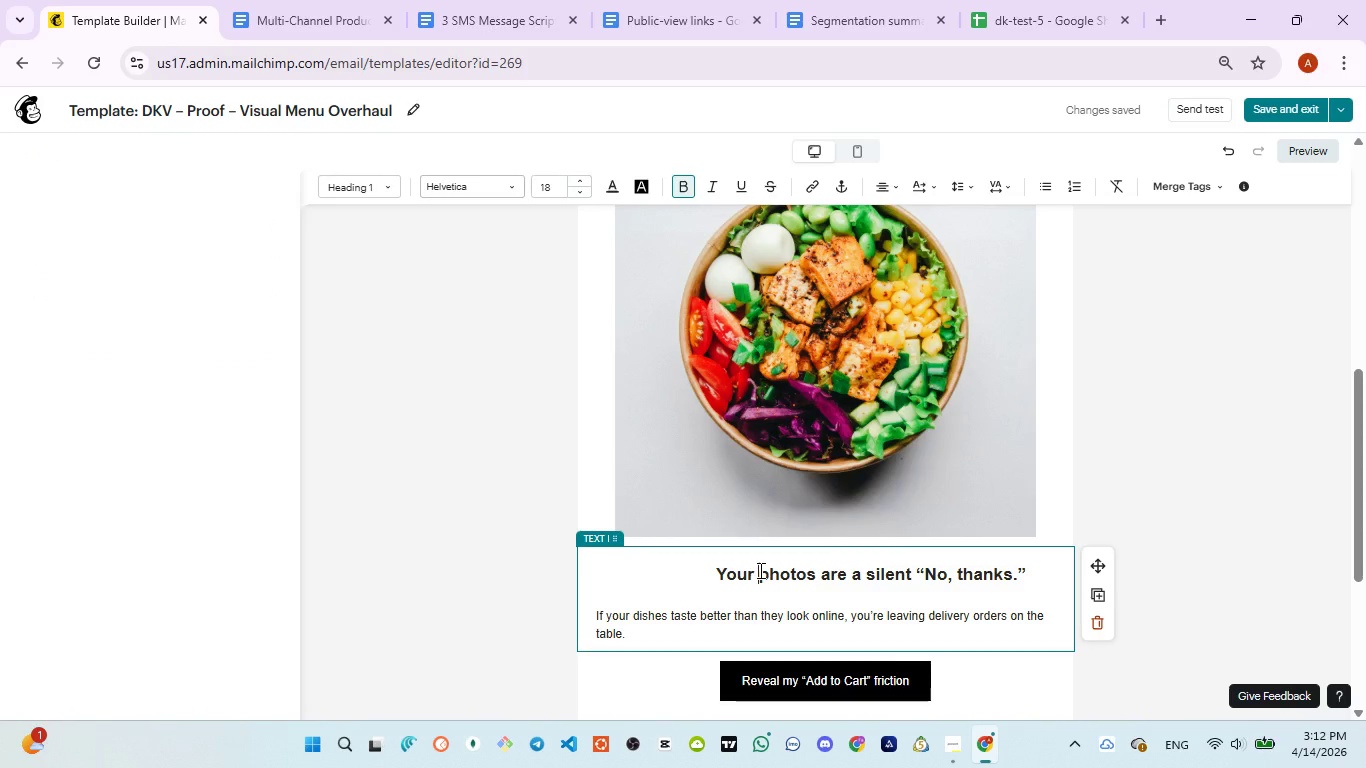 
double_click([759, 570])
 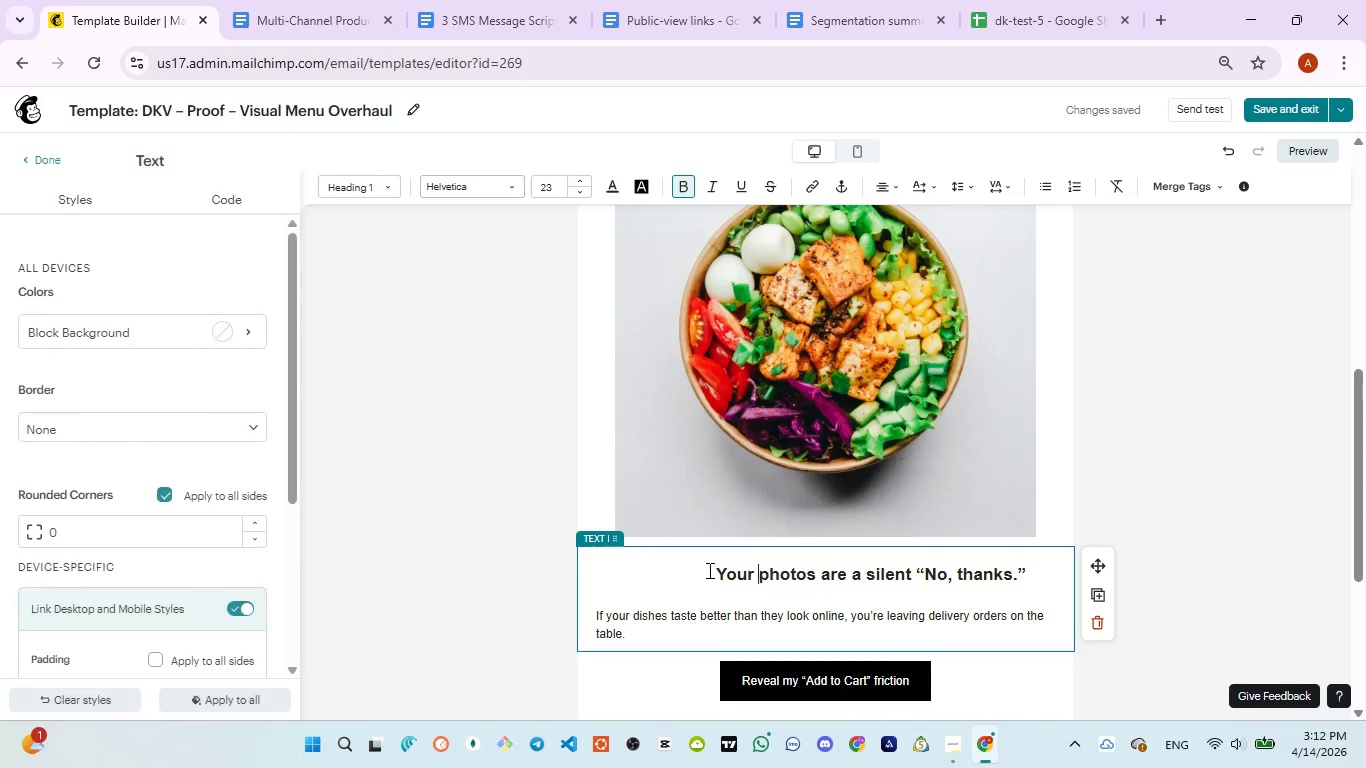 
left_click([708, 570])
 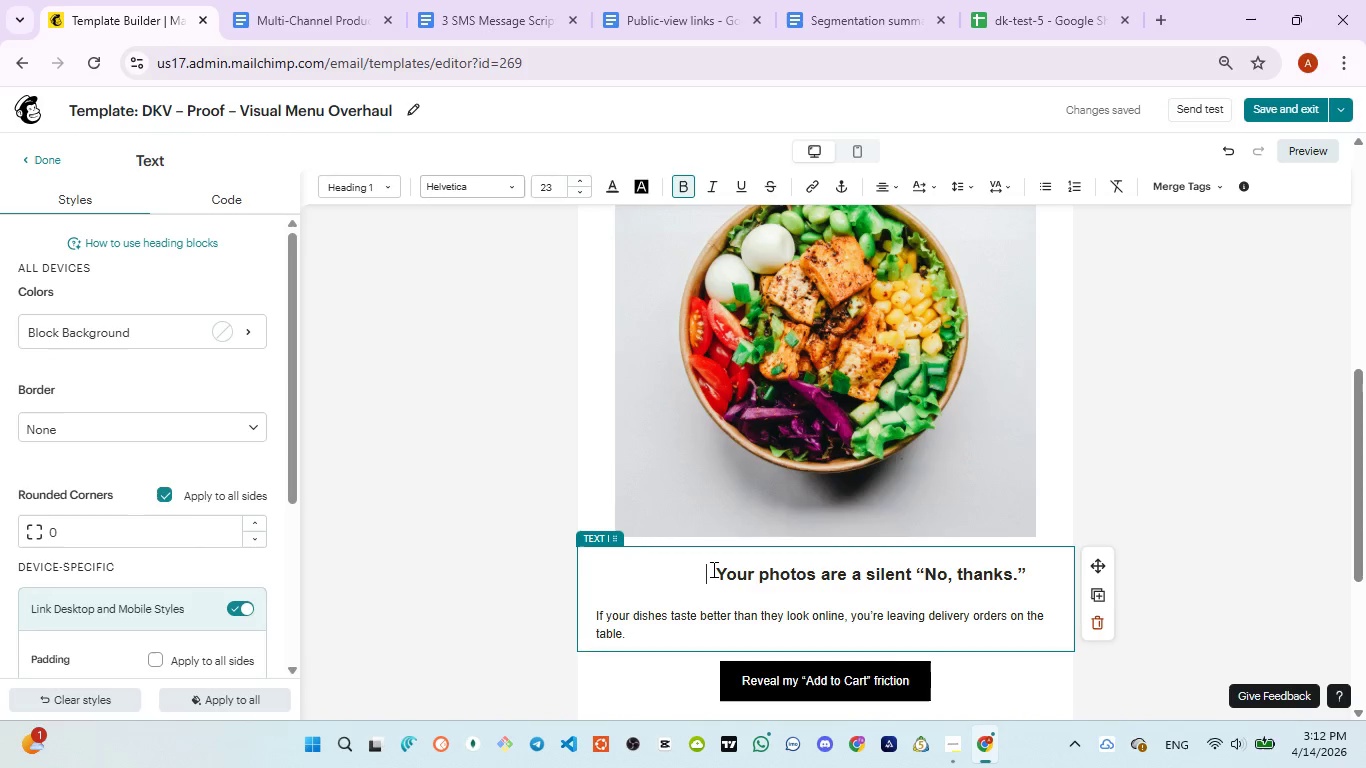 
left_click_drag(start_coordinate=[712, 569], to_coordinate=[1027, 574])
 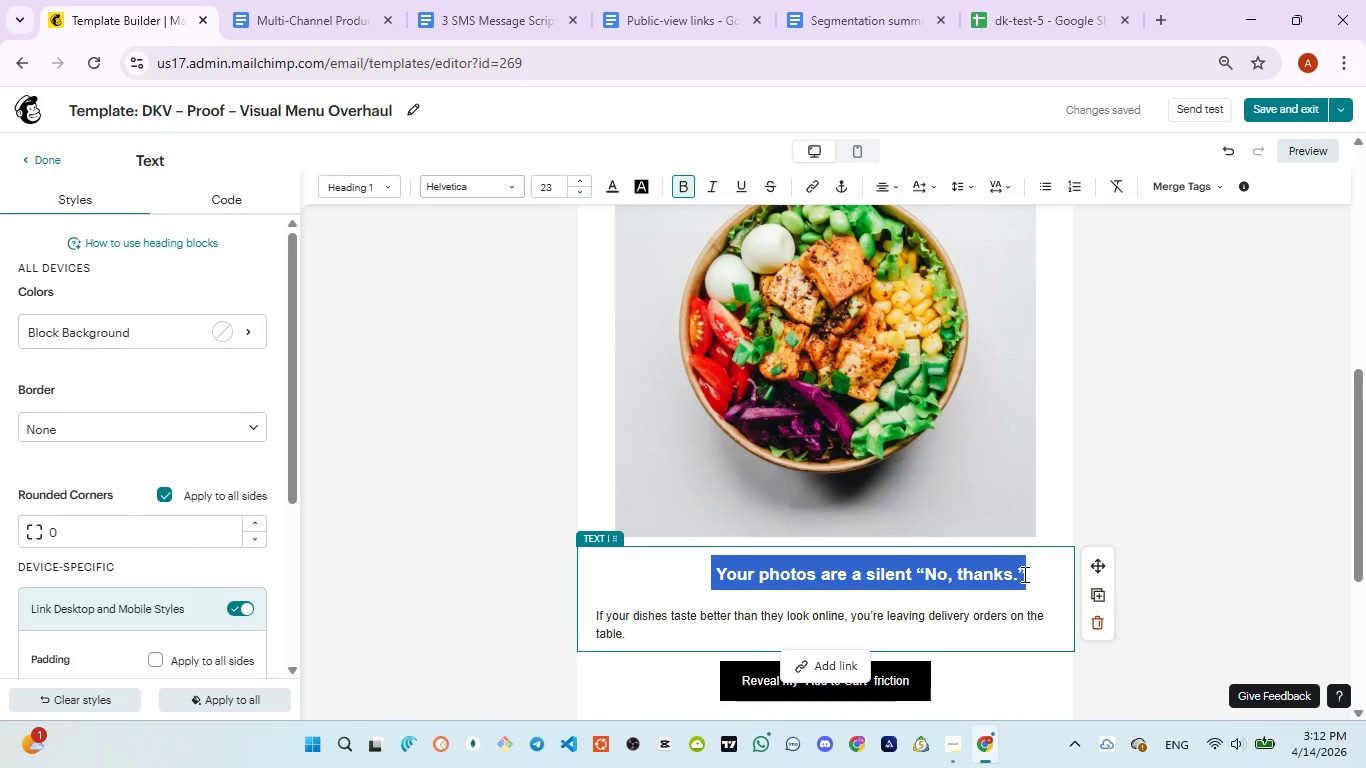 
key(Control+V)
 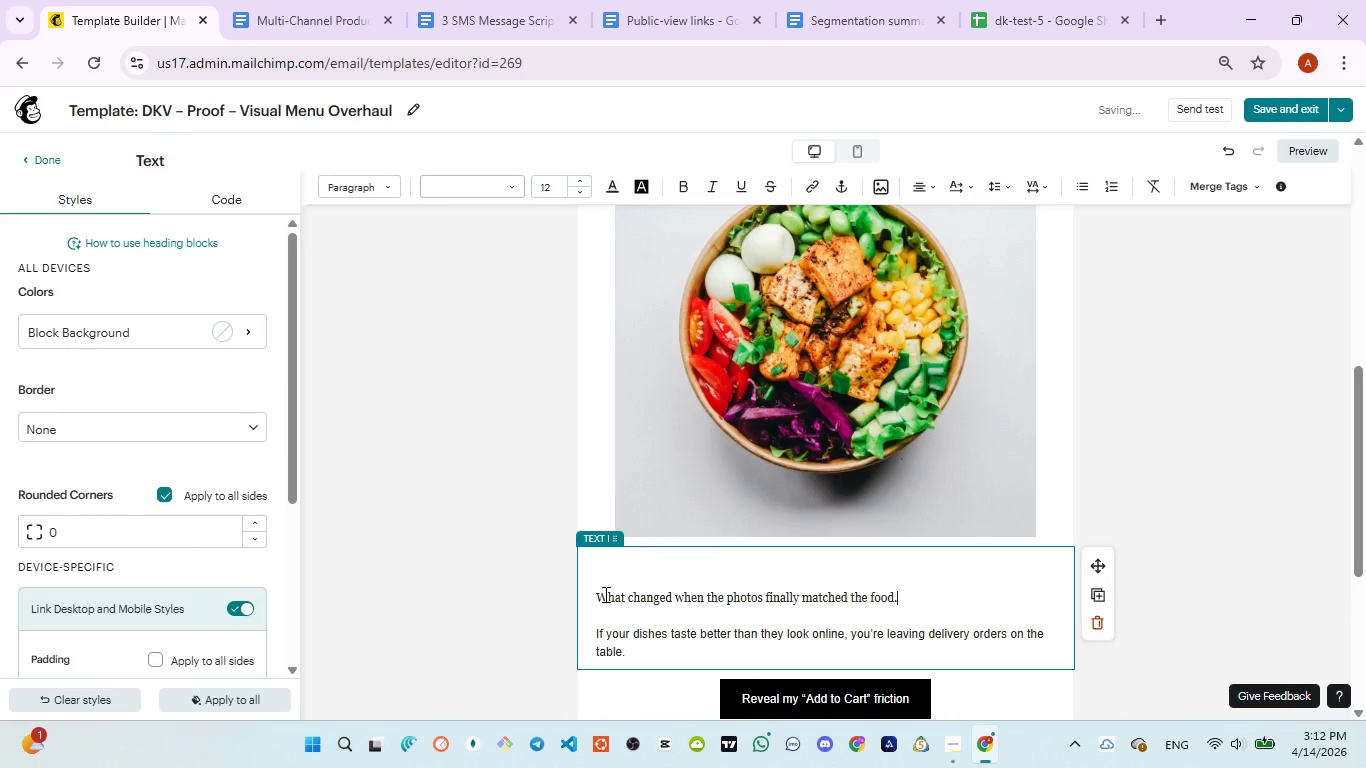 
left_click_drag(start_coordinate=[594, 595], to_coordinate=[731, 594])
 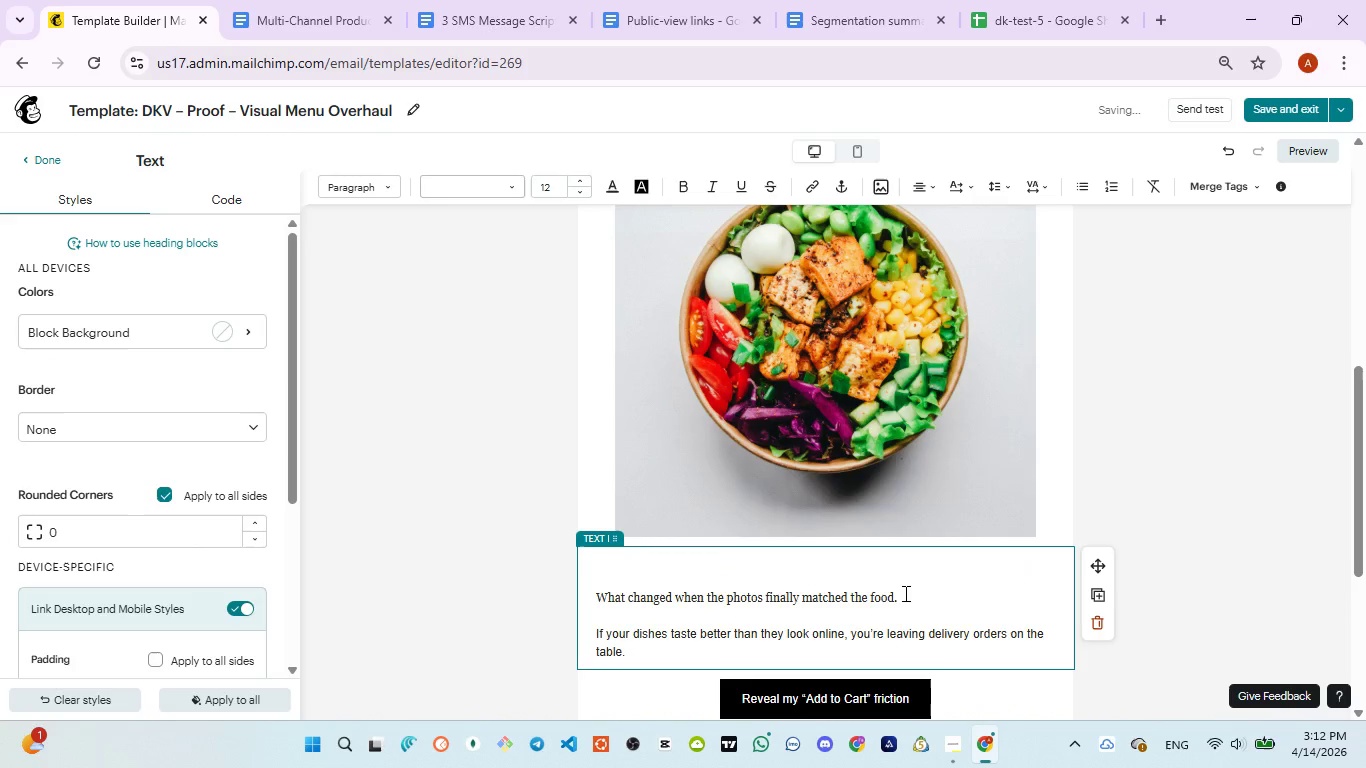 
left_click_drag(start_coordinate=[903, 592], to_coordinate=[788, 589])
 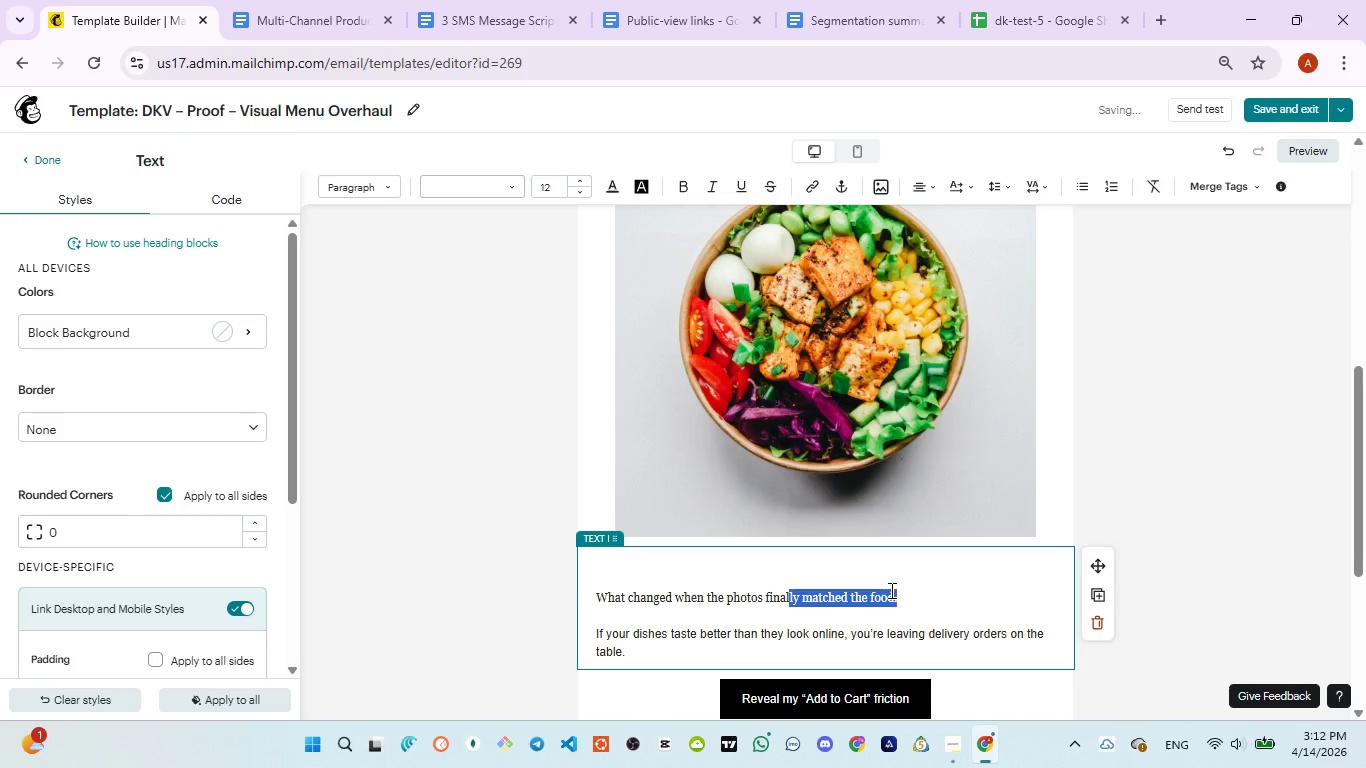 
left_click([890, 590])
 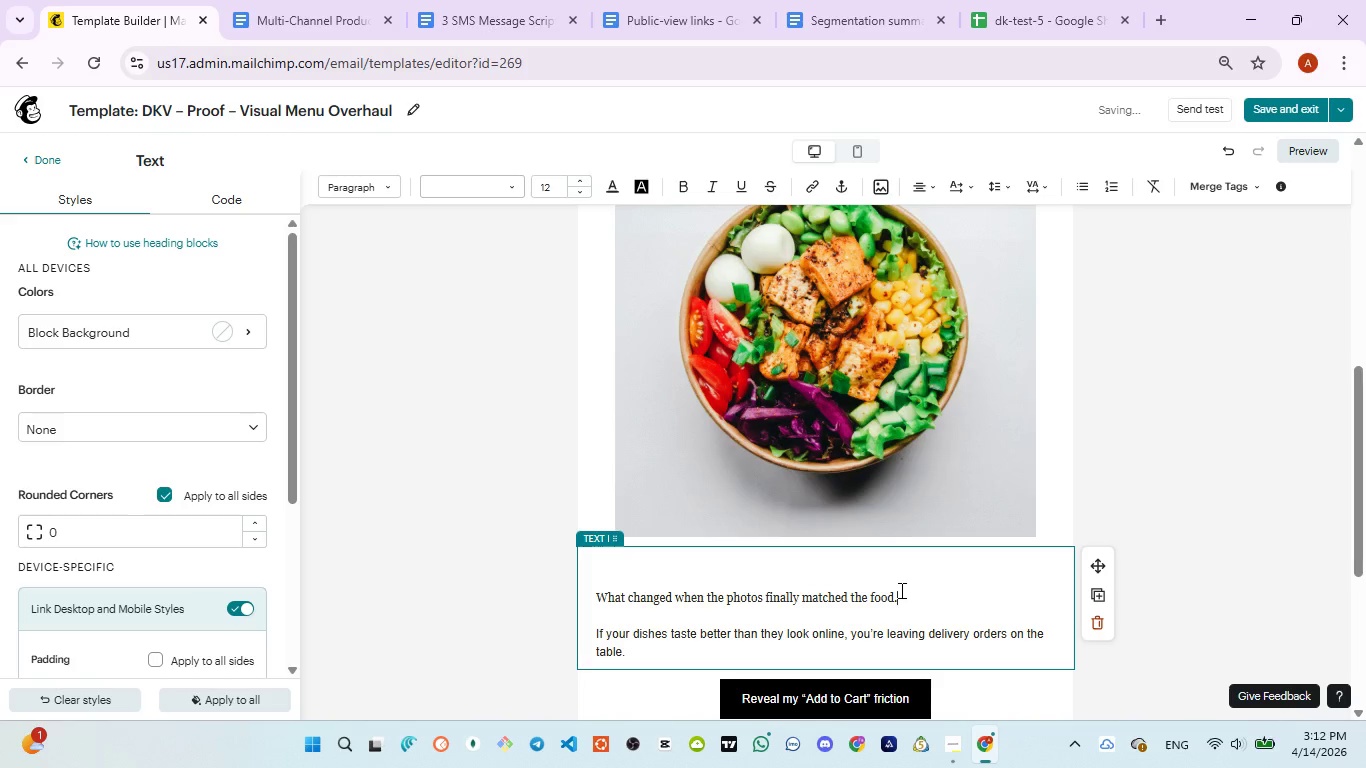 
left_click_drag(start_coordinate=[900, 592], to_coordinate=[596, 589])
 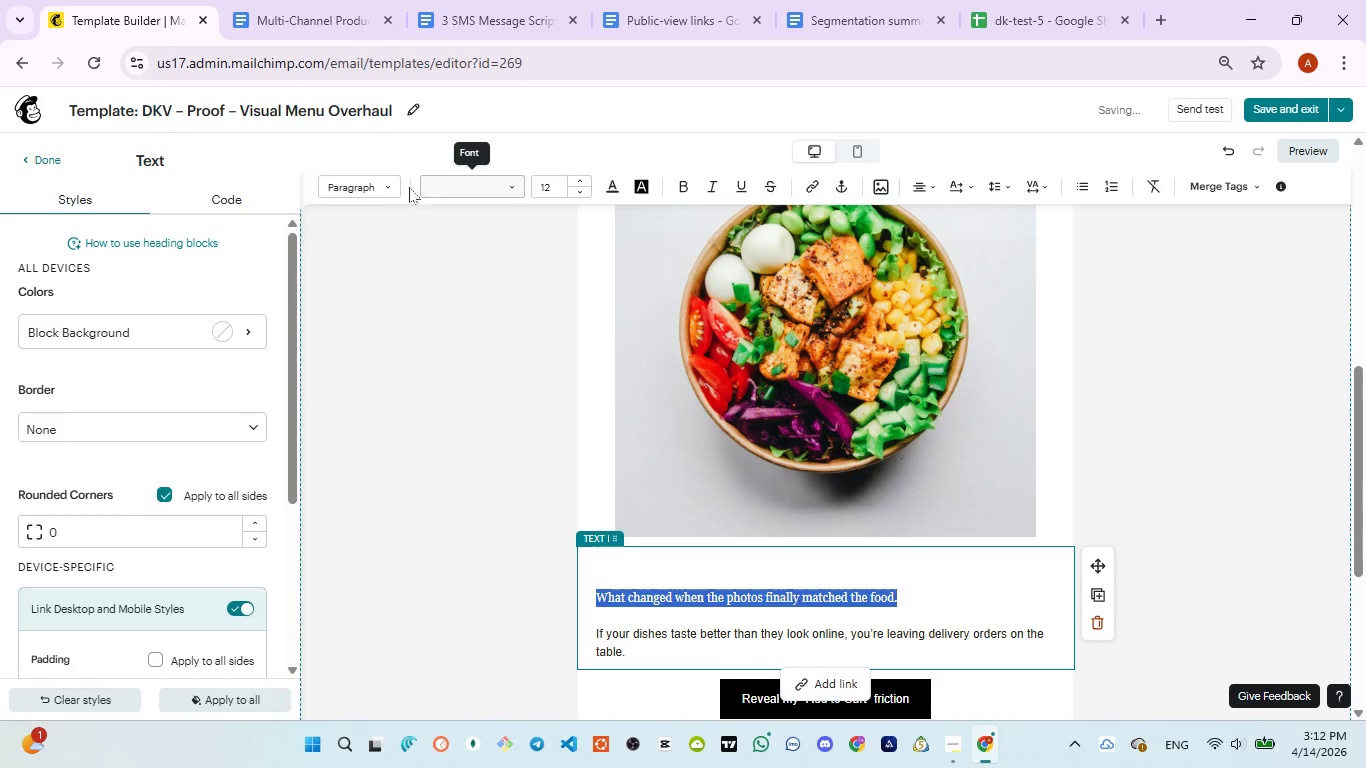 
left_click([375, 177])
 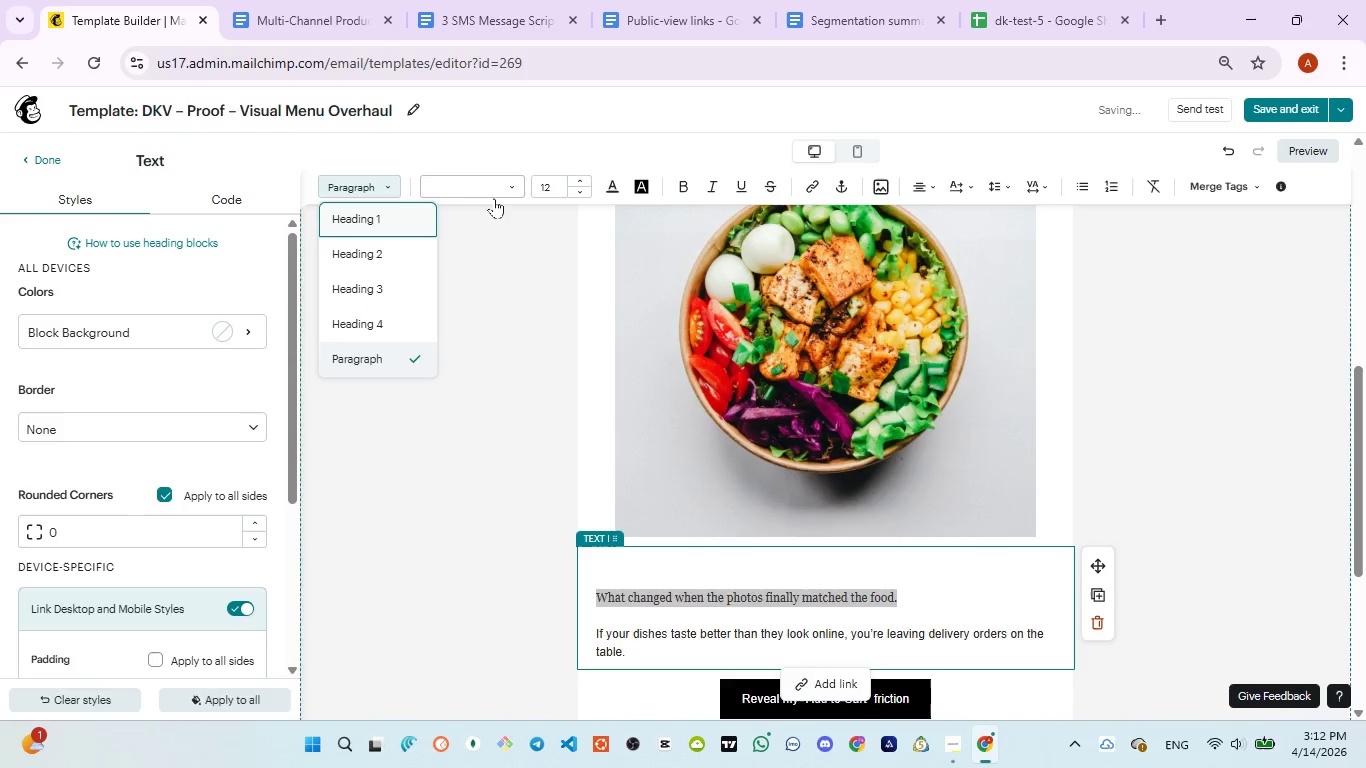 
left_click([504, 186])
 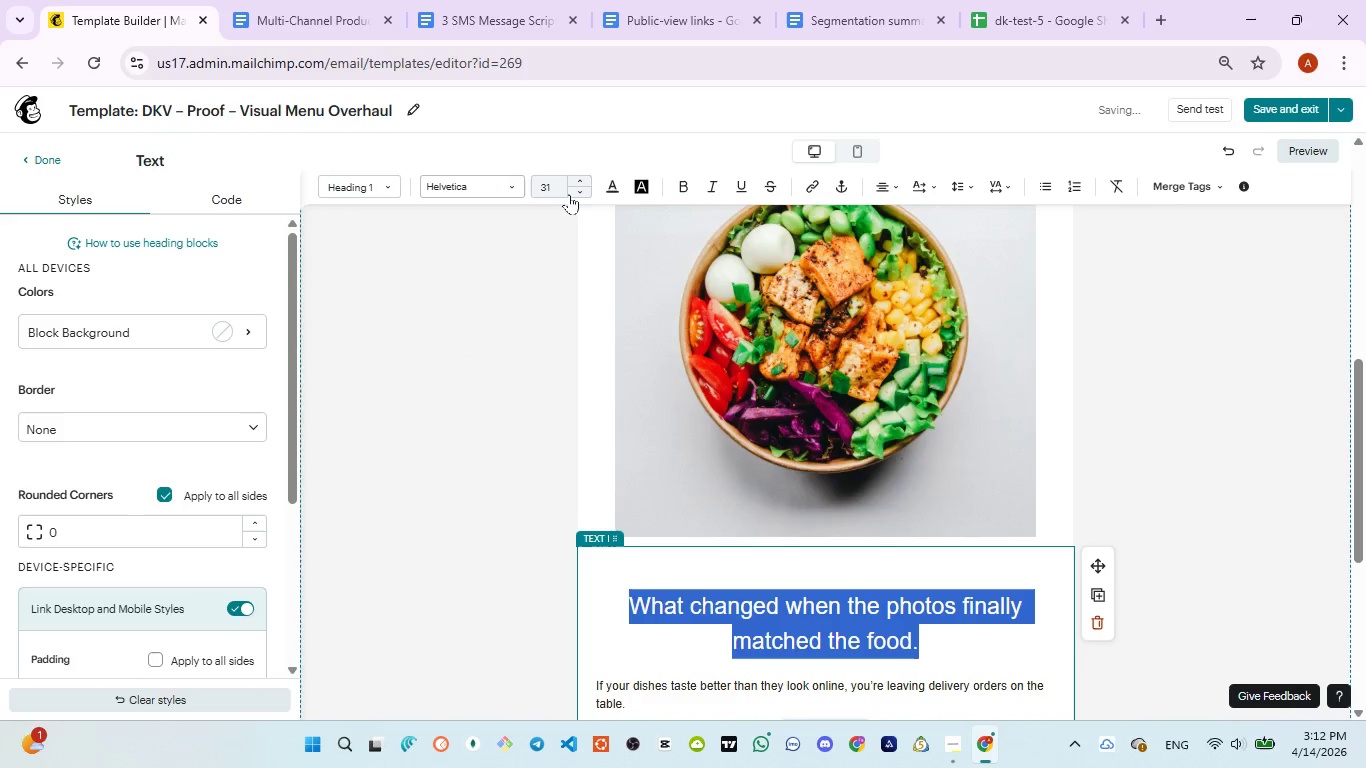 
double_click([581, 194])
 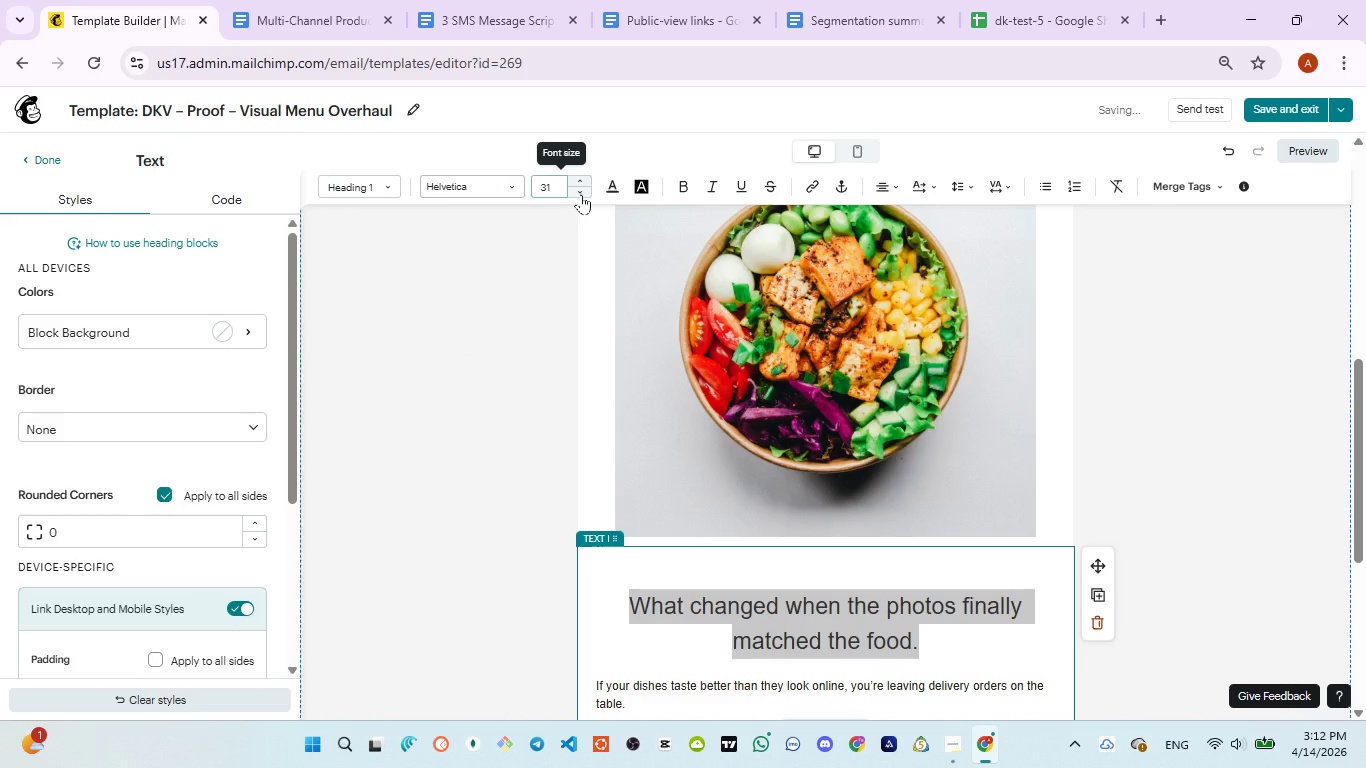 
triple_click([581, 194])
 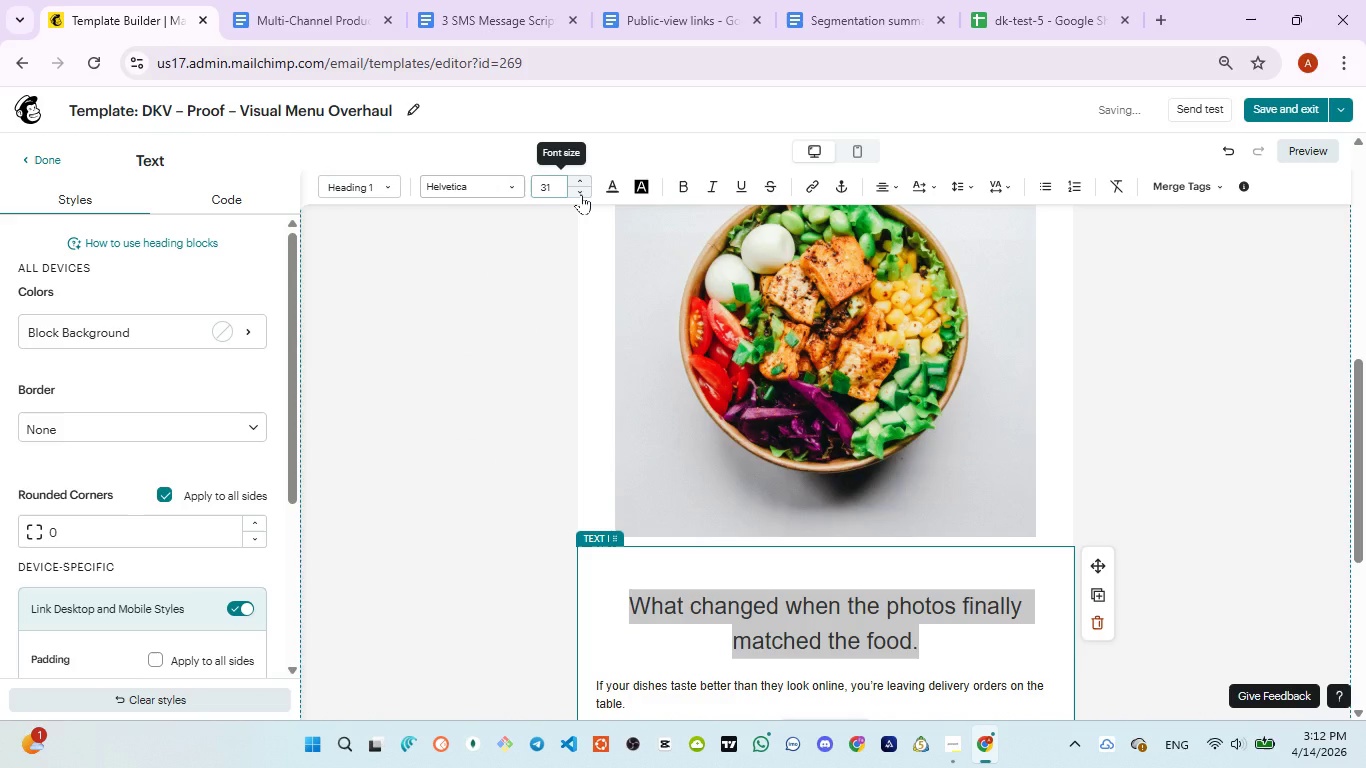 
triple_click([581, 194])
 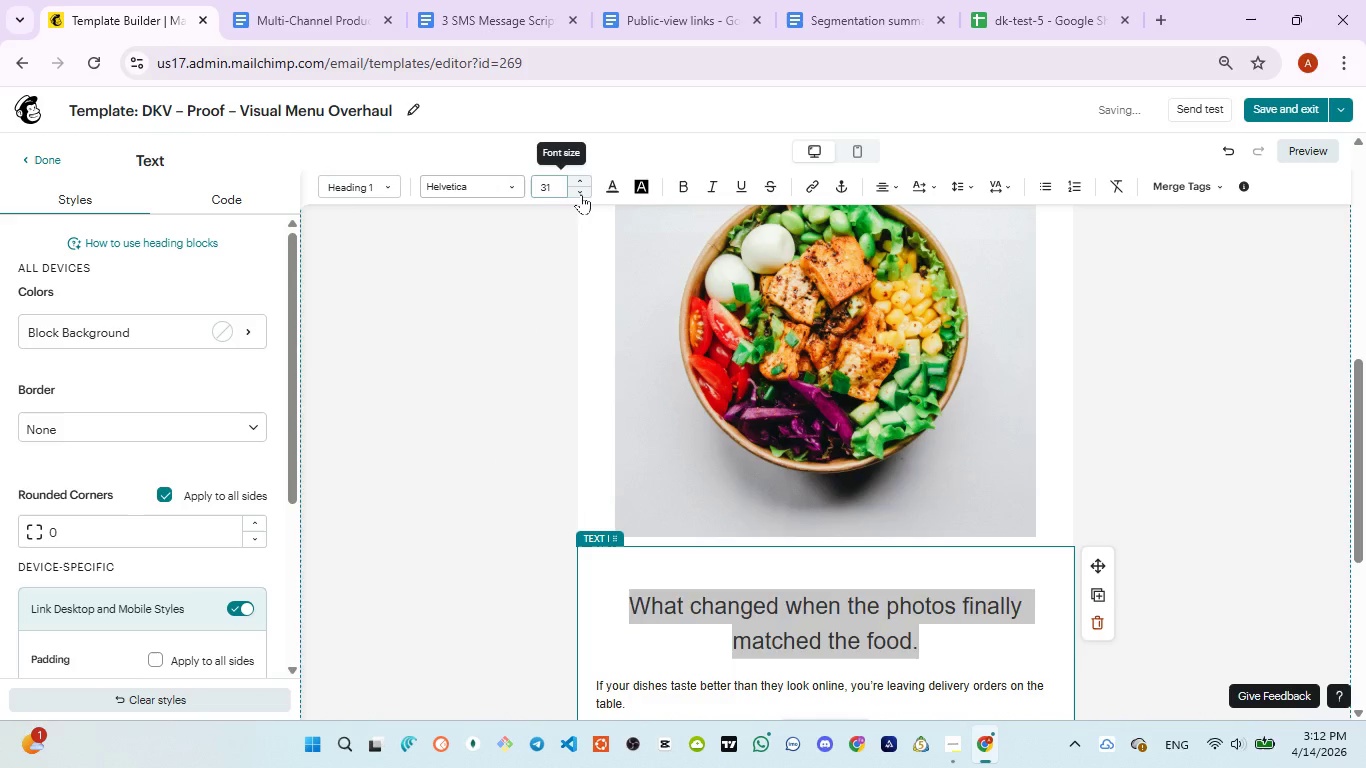 
triple_click([581, 194])
 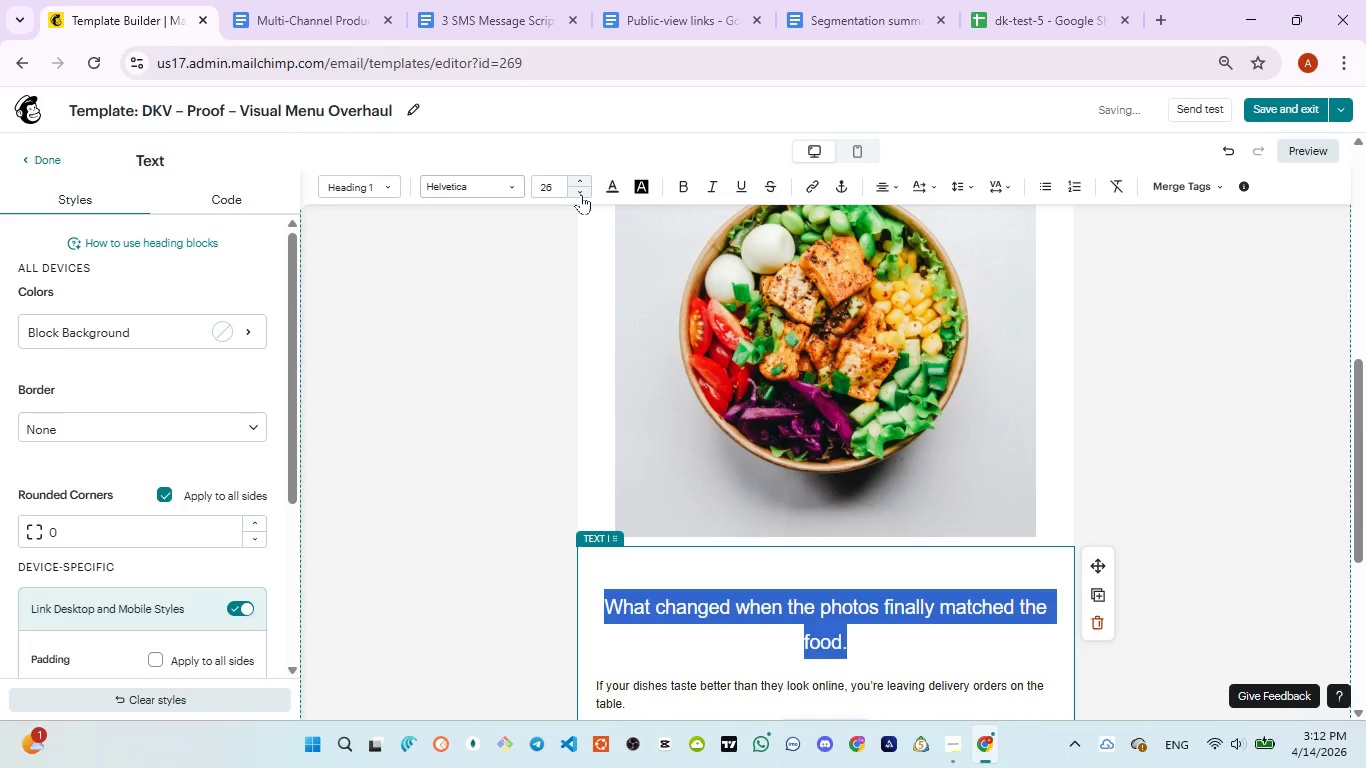 
left_click([581, 194])
 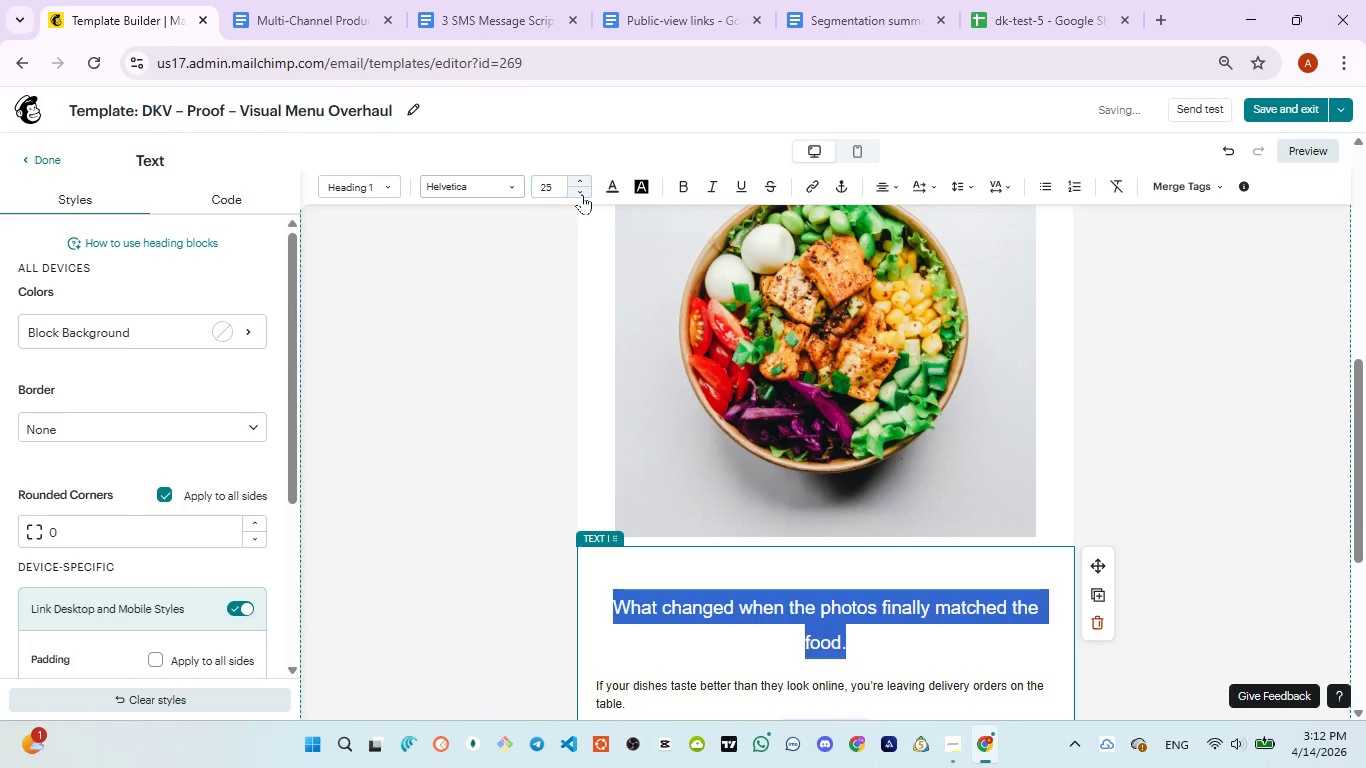 
left_click([582, 194])
 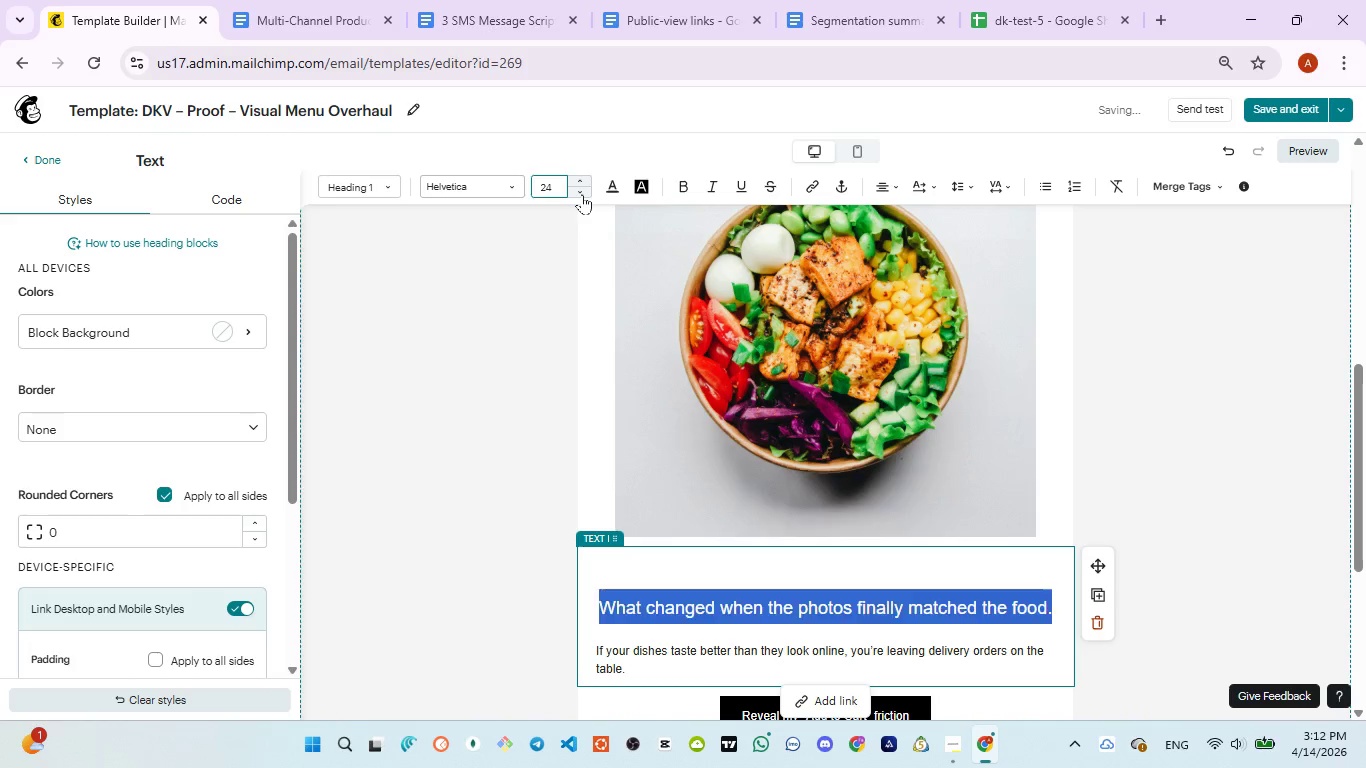 
left_click([582, 194])
 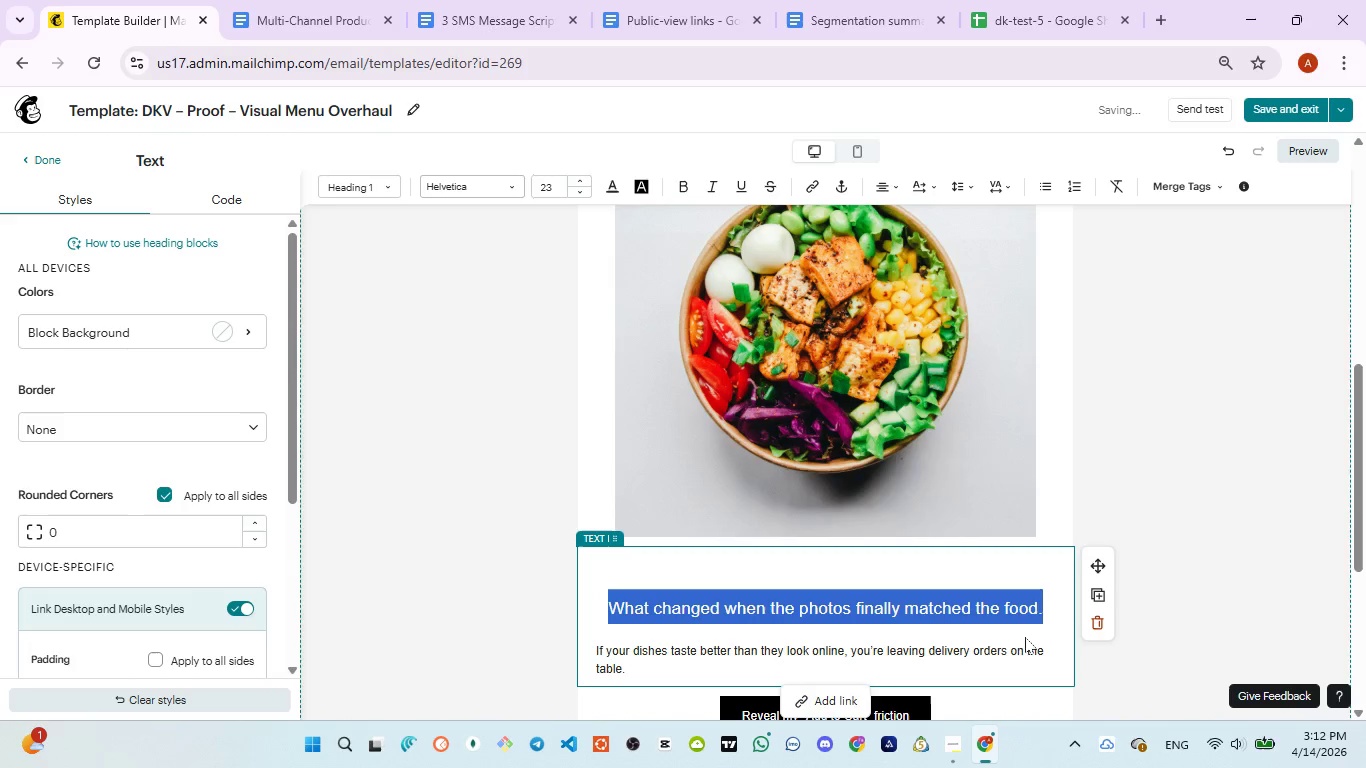 
left_click([994, 618])
 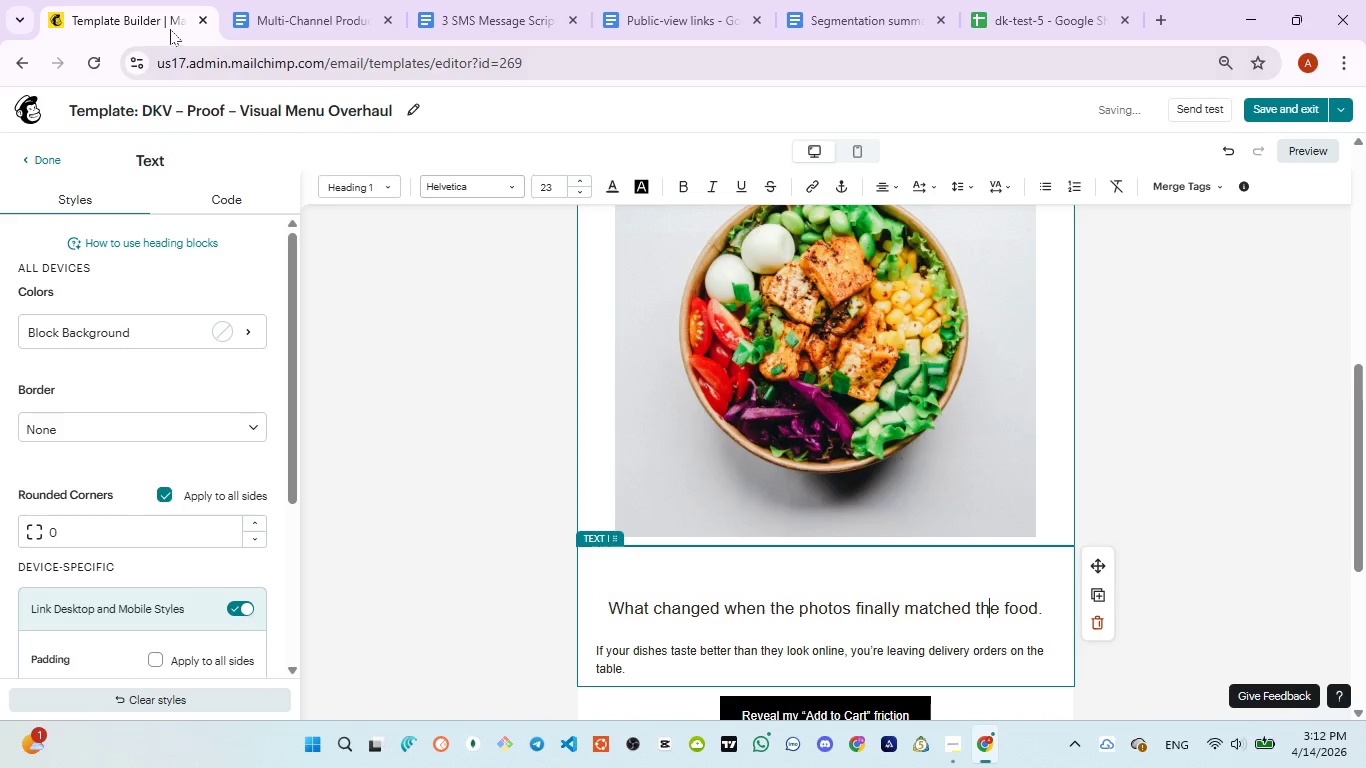 
left_click([472, 28])
 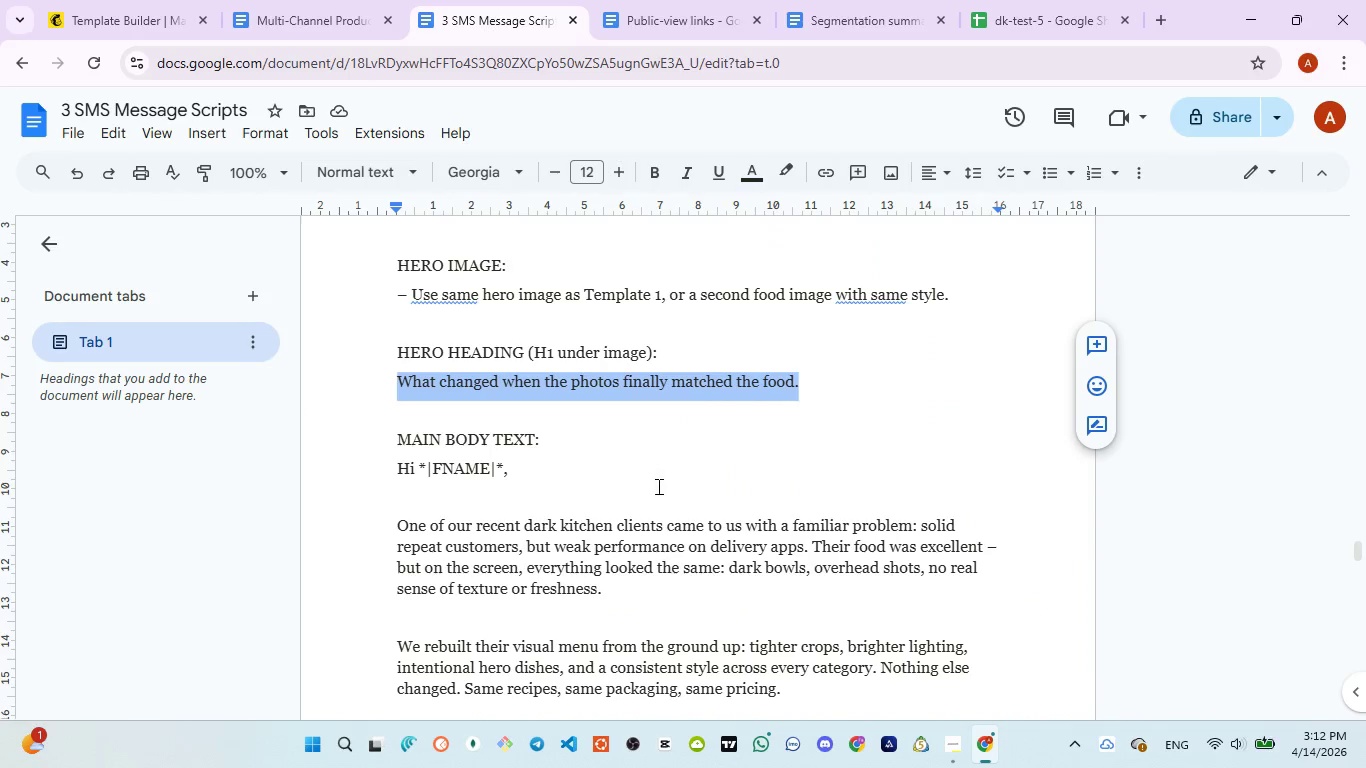 
scroll: coordinate [657, 487], scroll_direction: down, amount: 1.0
 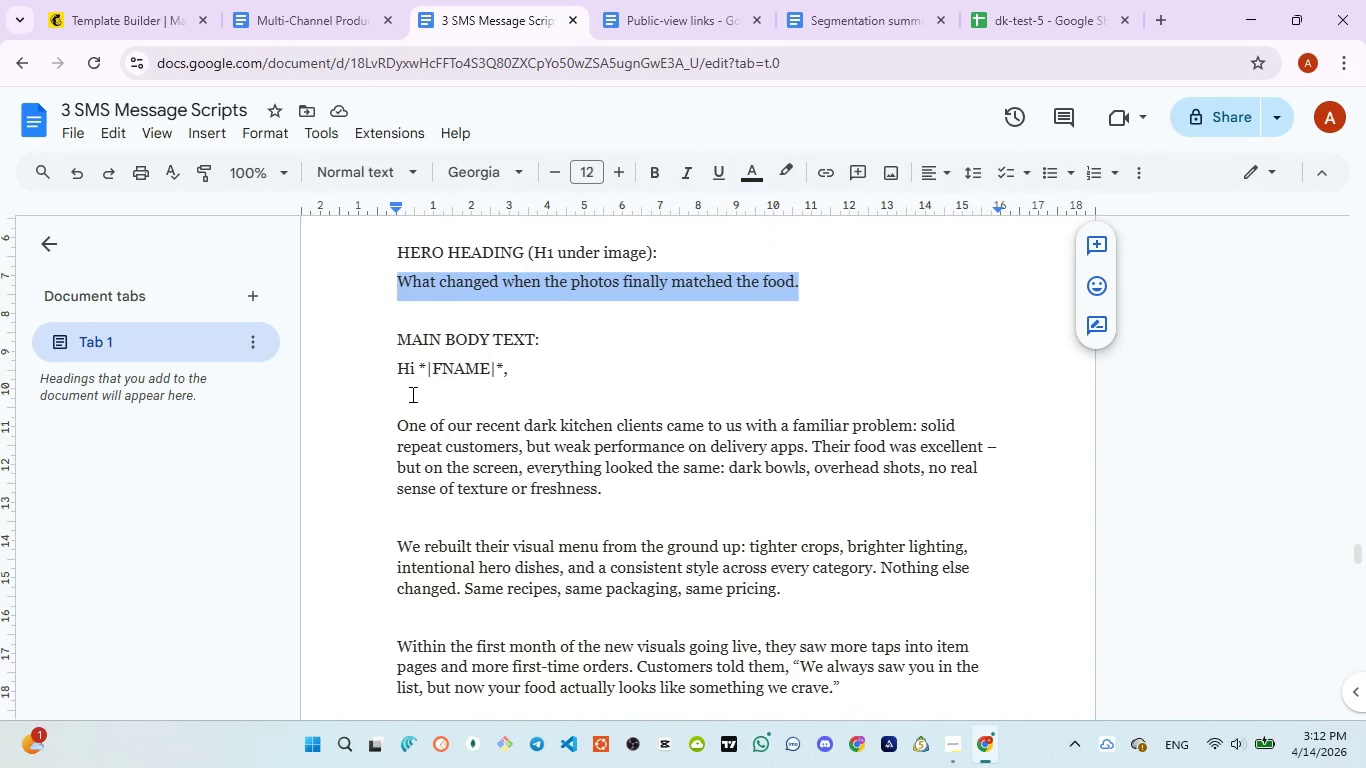 
left_click_drag(start_coordinate=[401, 368], to_coordinate=[601, 547])
 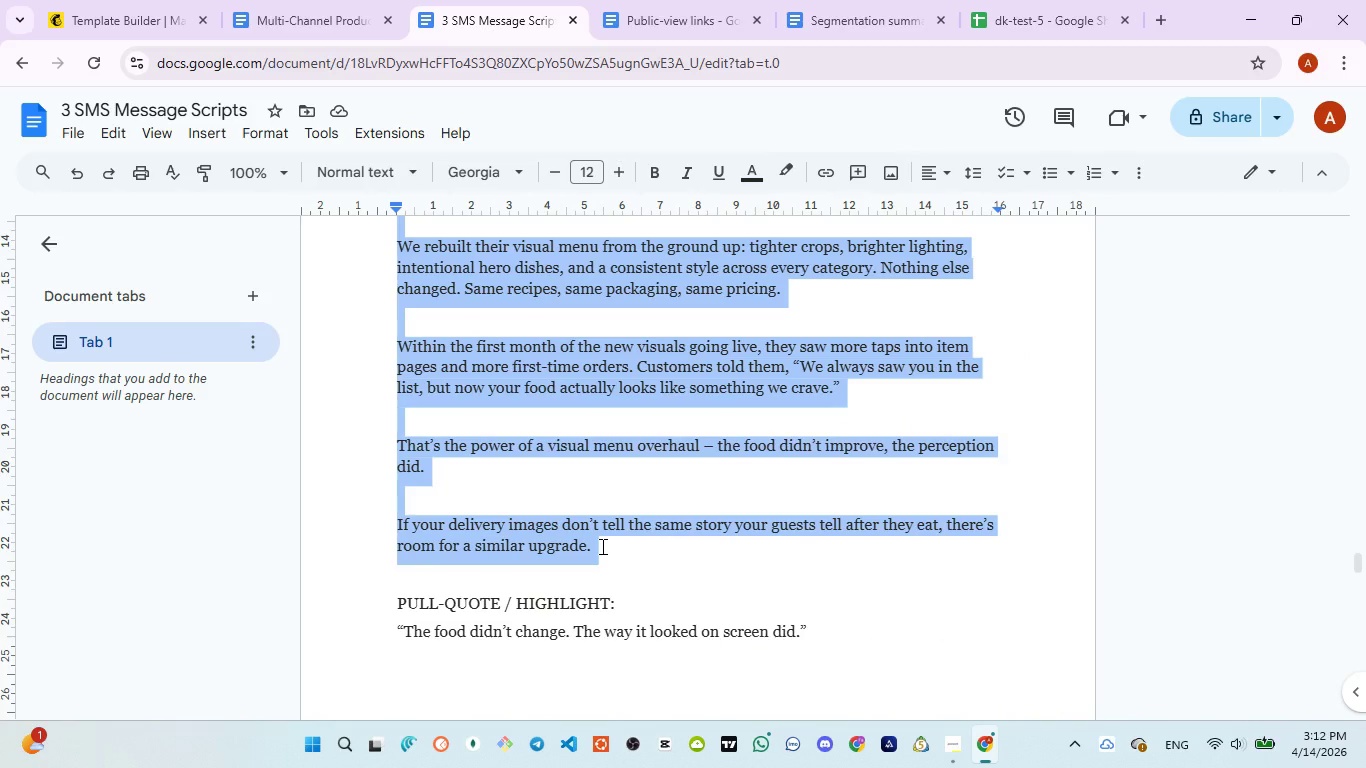 
scroll: coordinate [491, 580], scroll_direction: down, amount: 3.0
 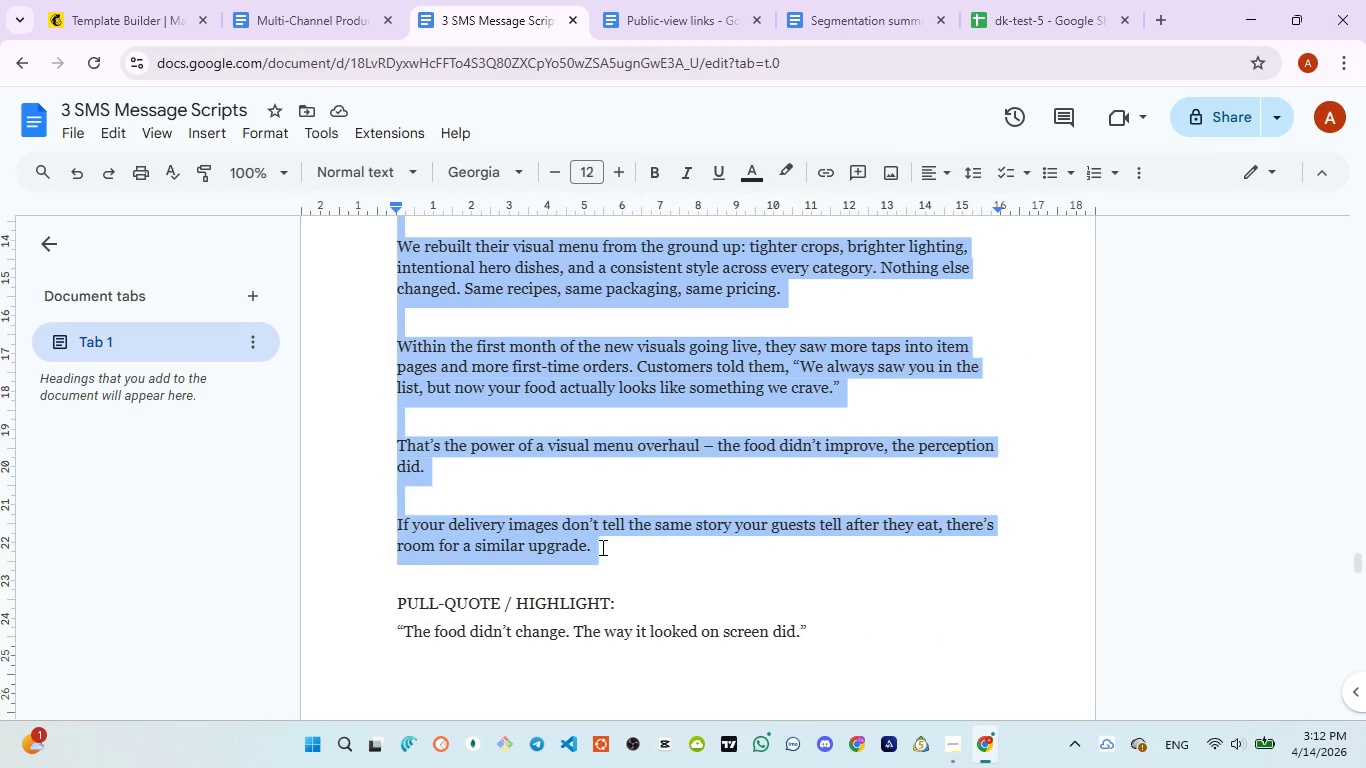 
hold_key(key=ControlLeft, duration=0.89)
 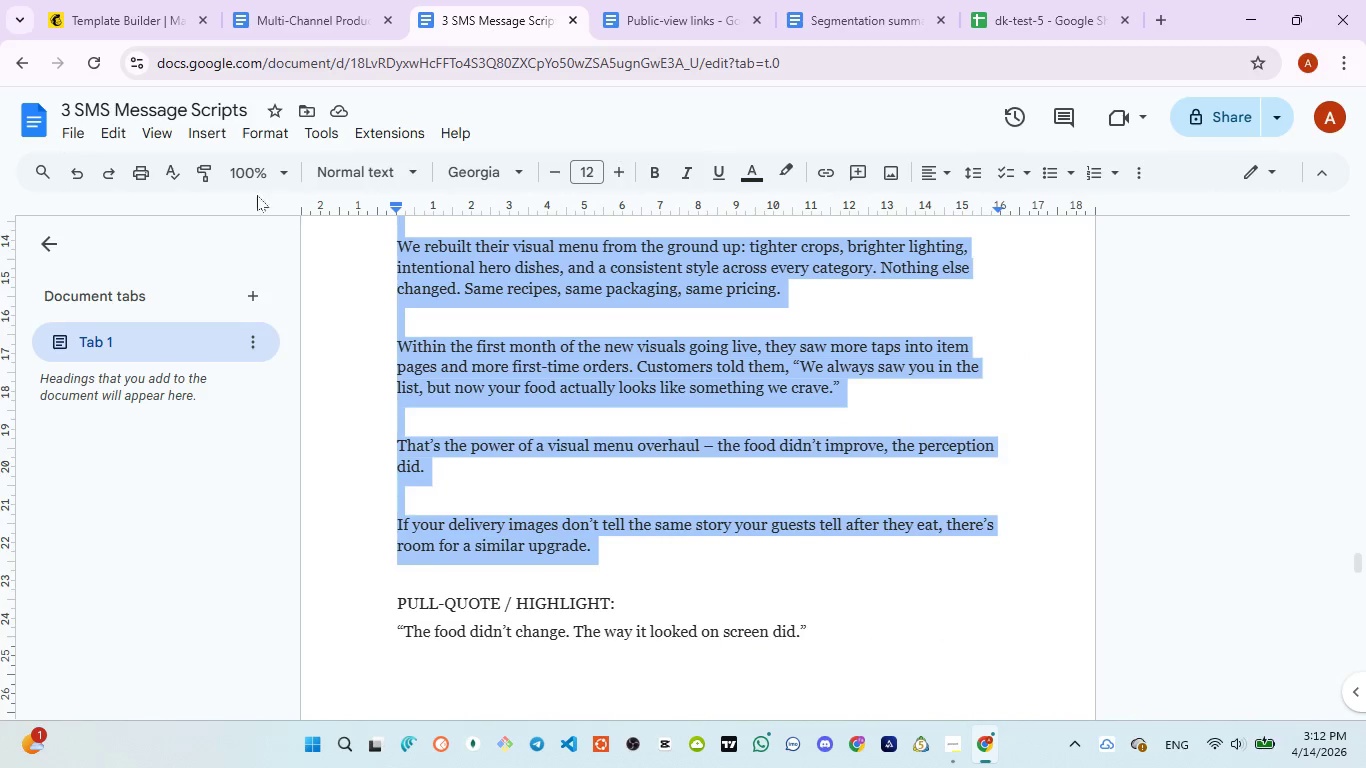 
hold_key(key=C, duration=0.31)
 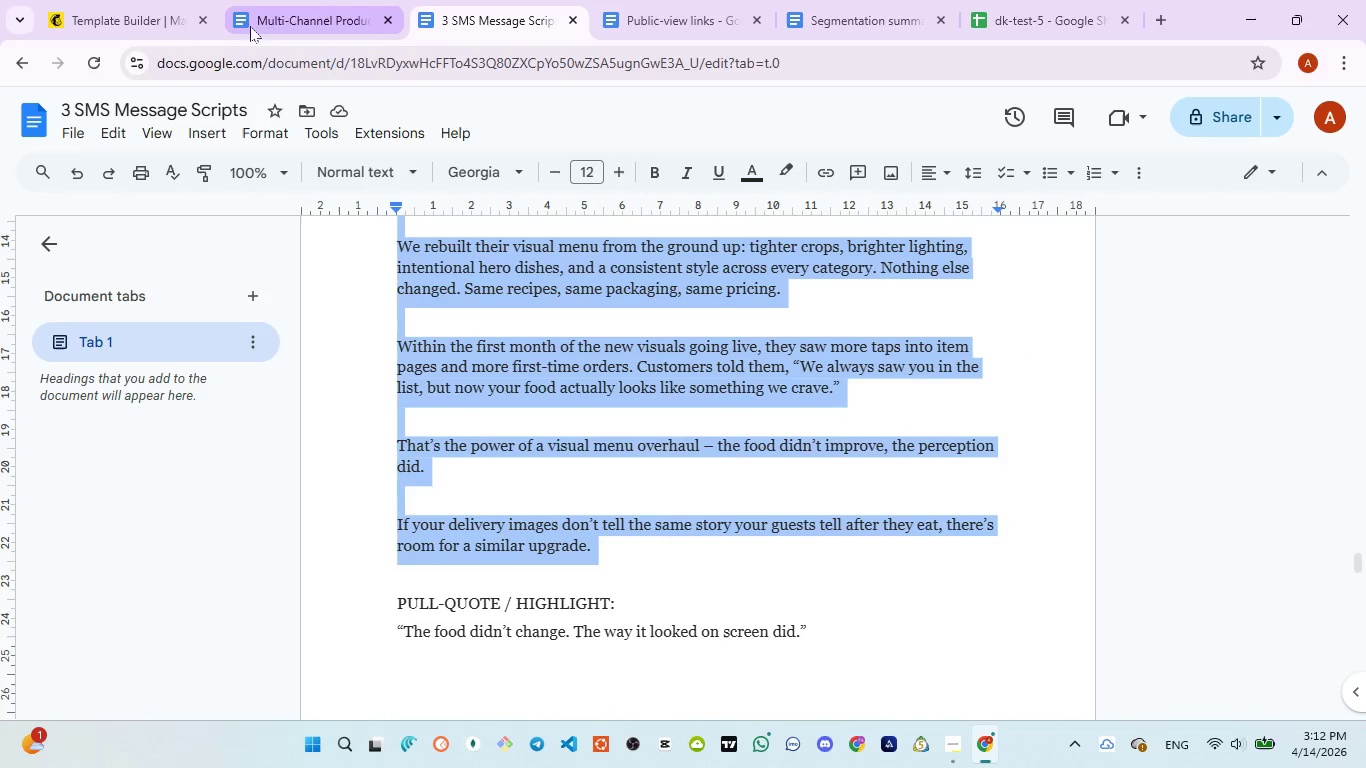 
left_click([131, 22])
 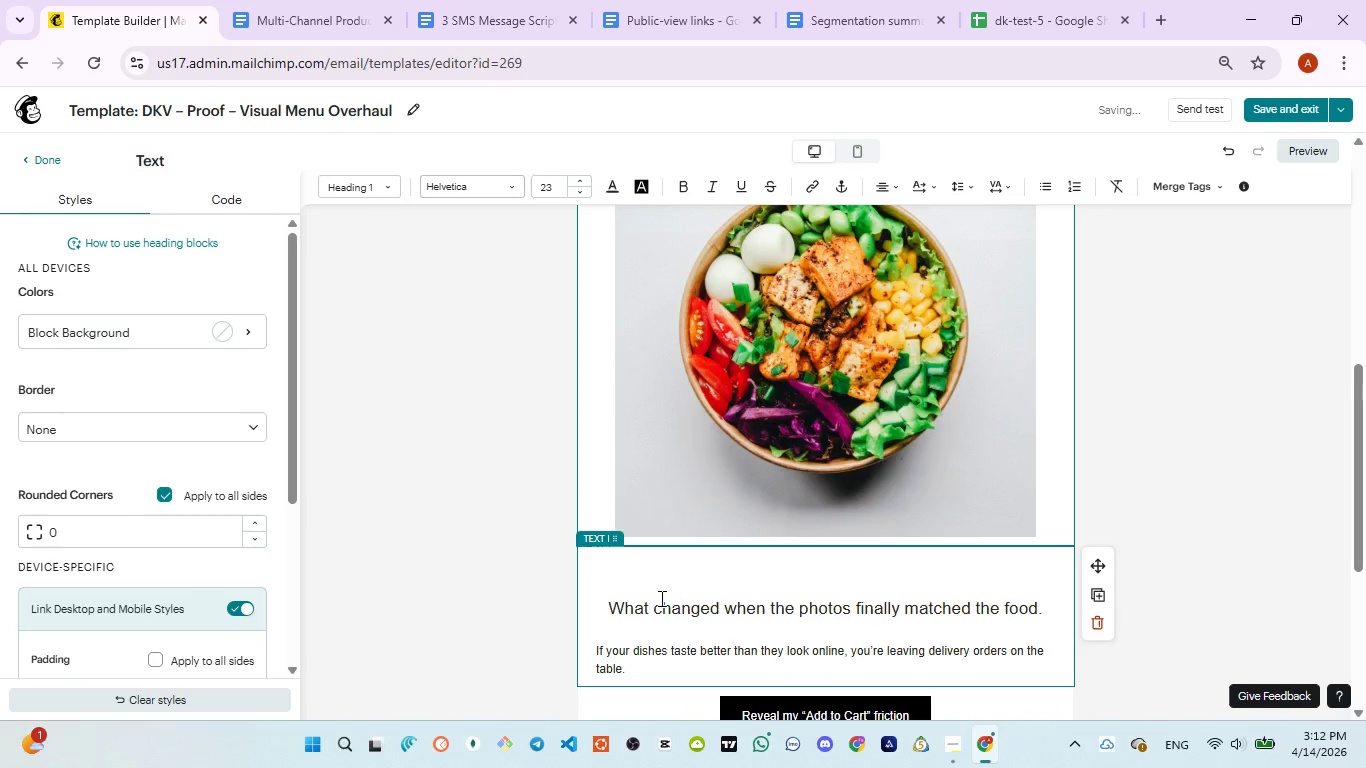 
scroll: coordinate [688, 570], scroll_direction: up, amount: 4.0
 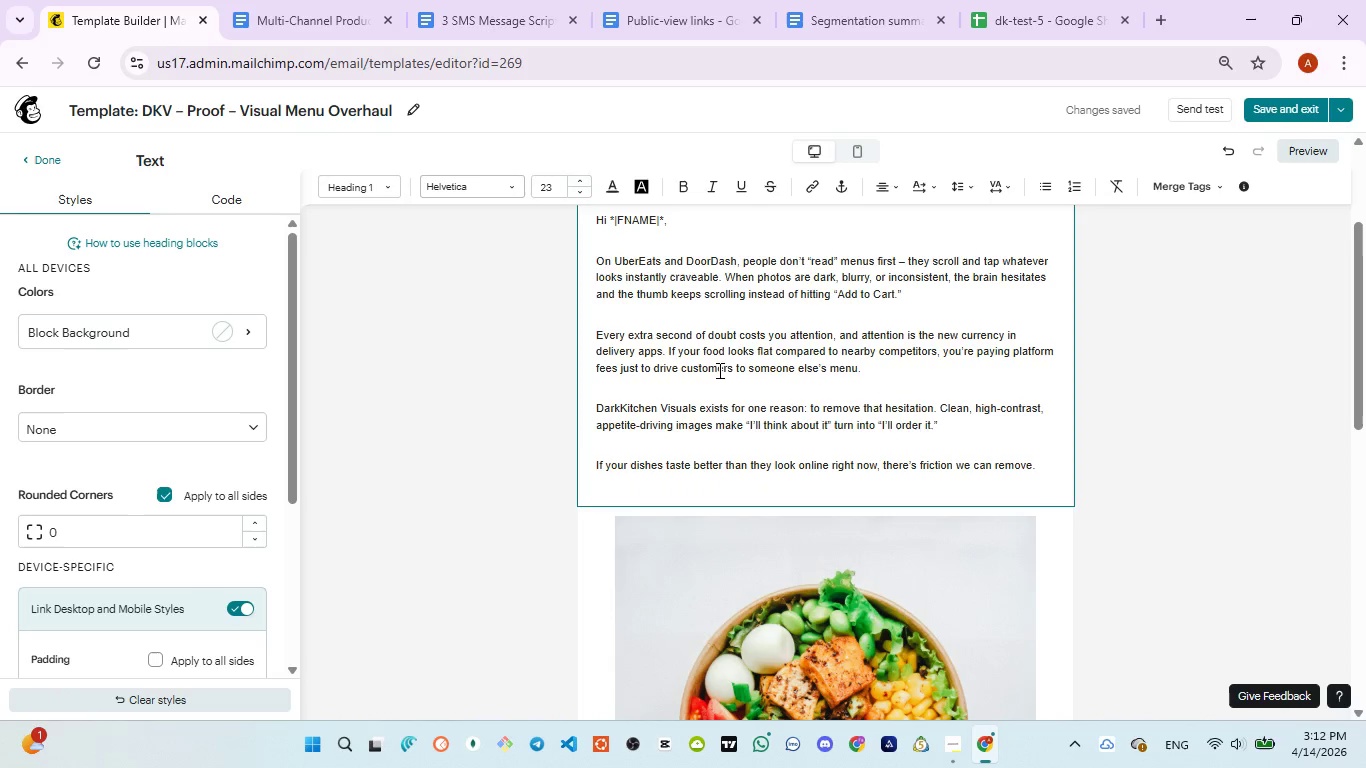 
left_click([718, 363])
 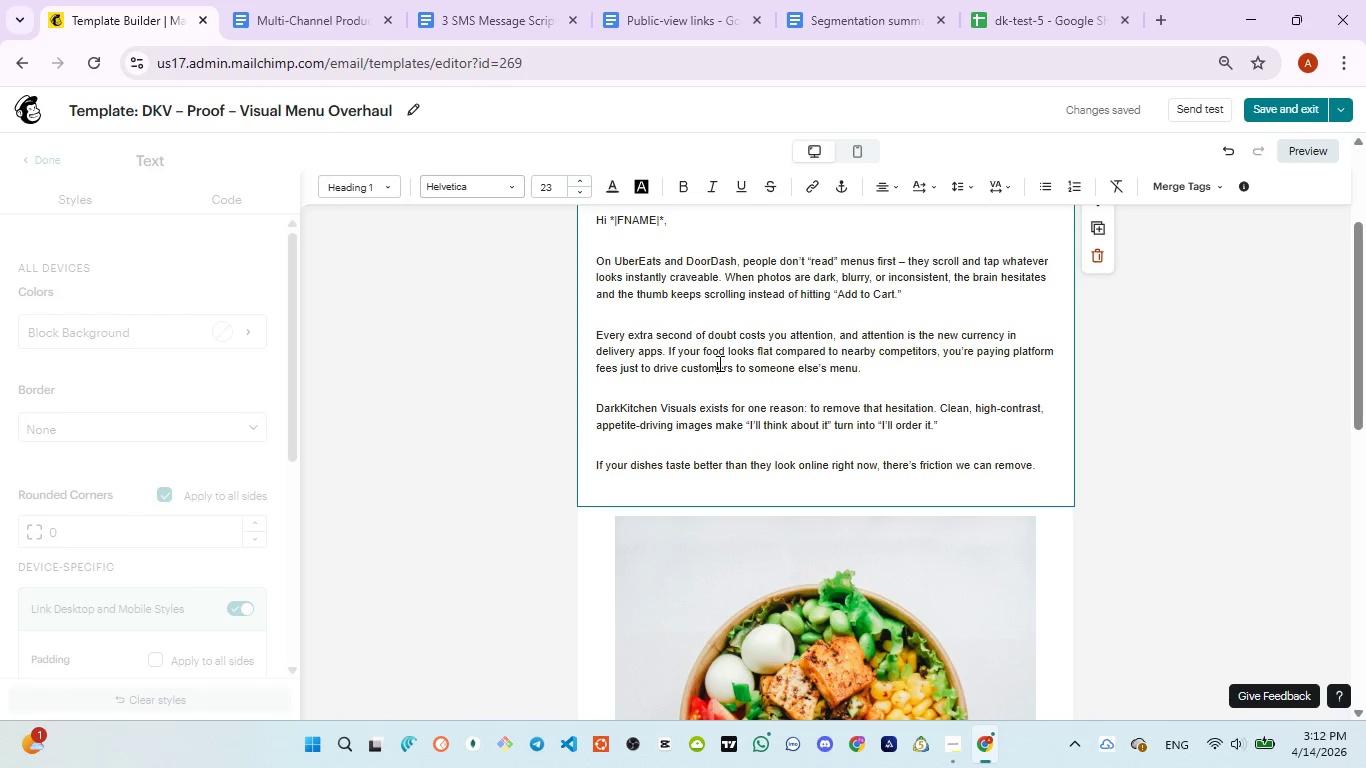 
key(Control+A)
 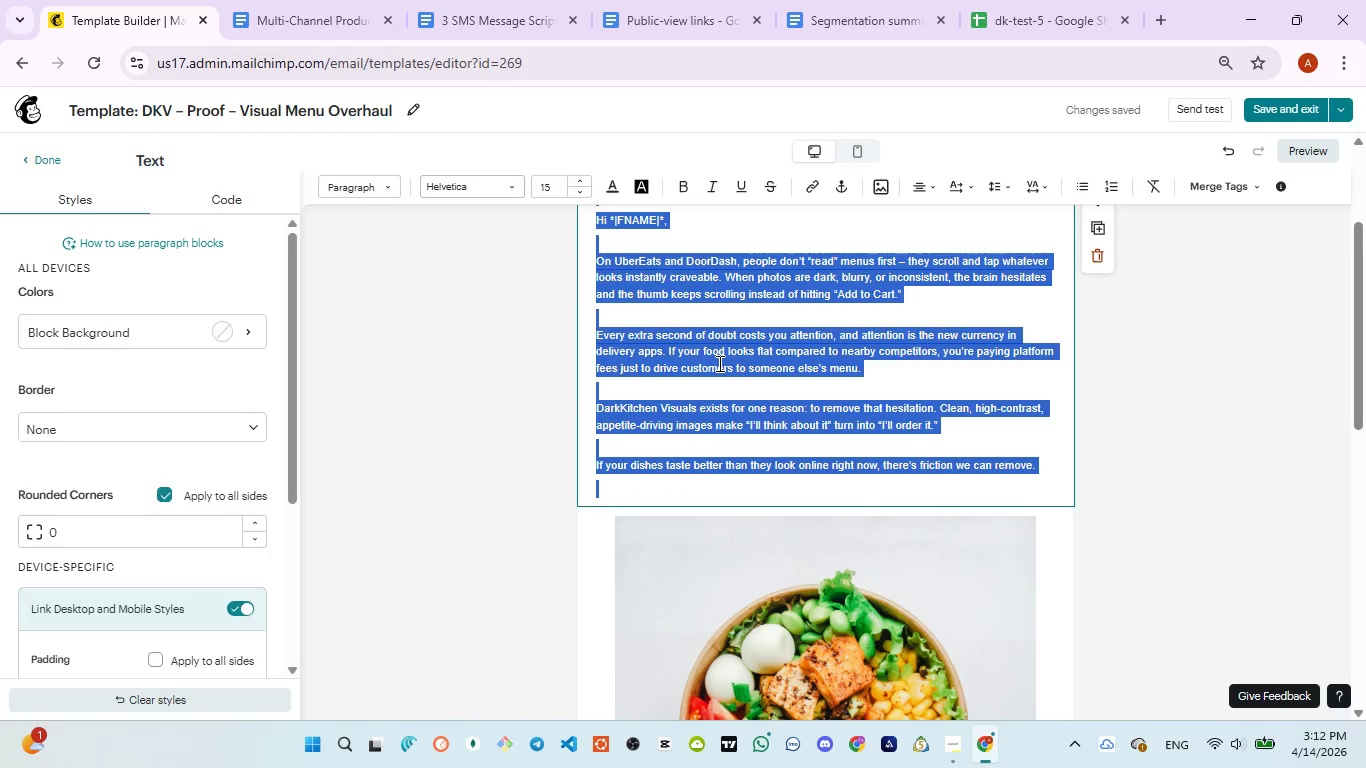 
key(Control+V)
 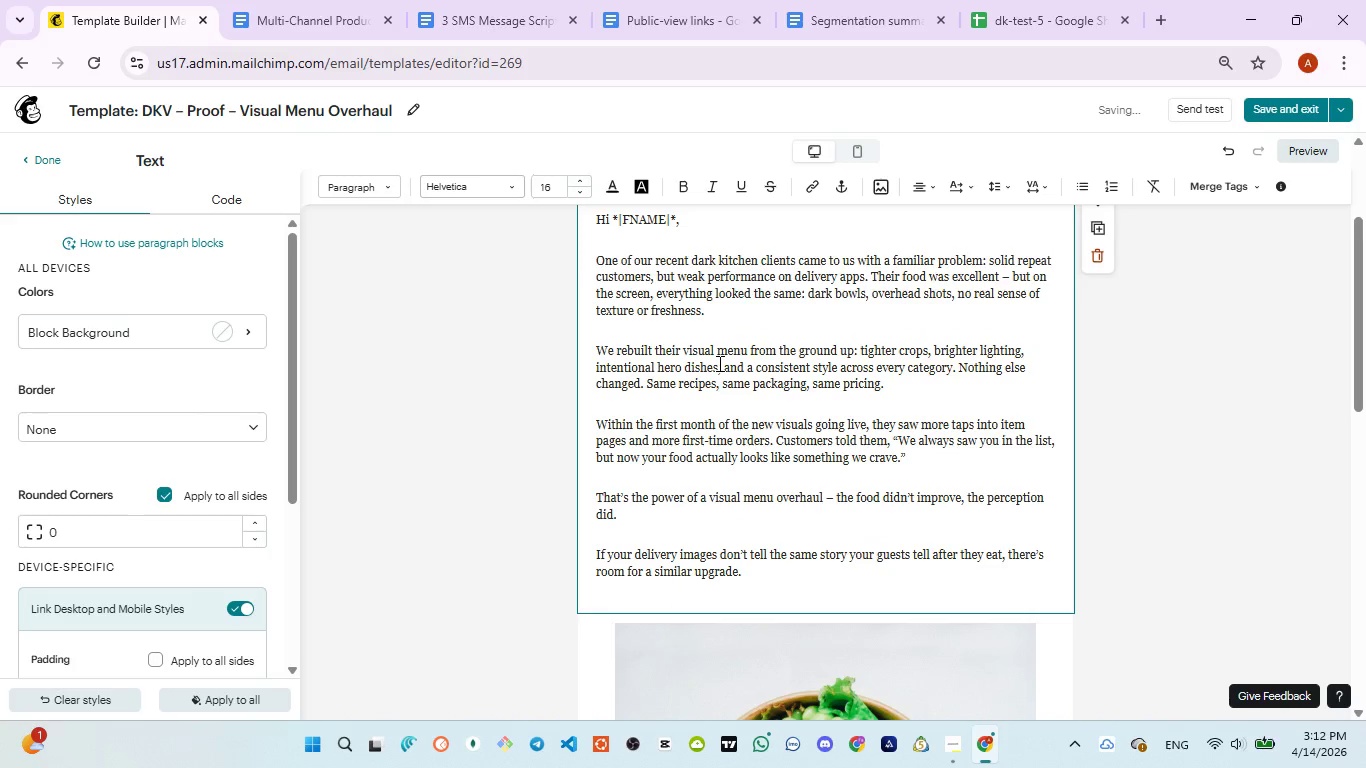 
key(Control+A)
 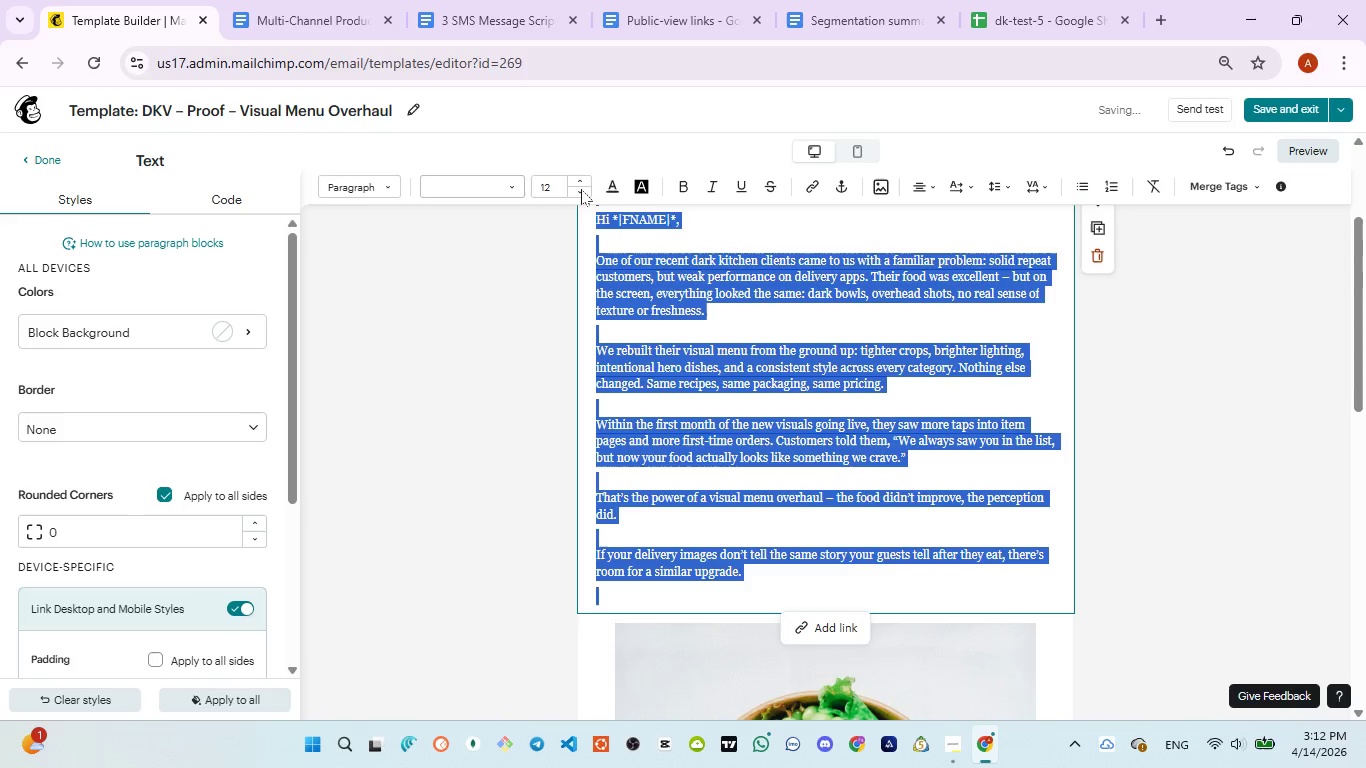 
left_click([577, 178])
 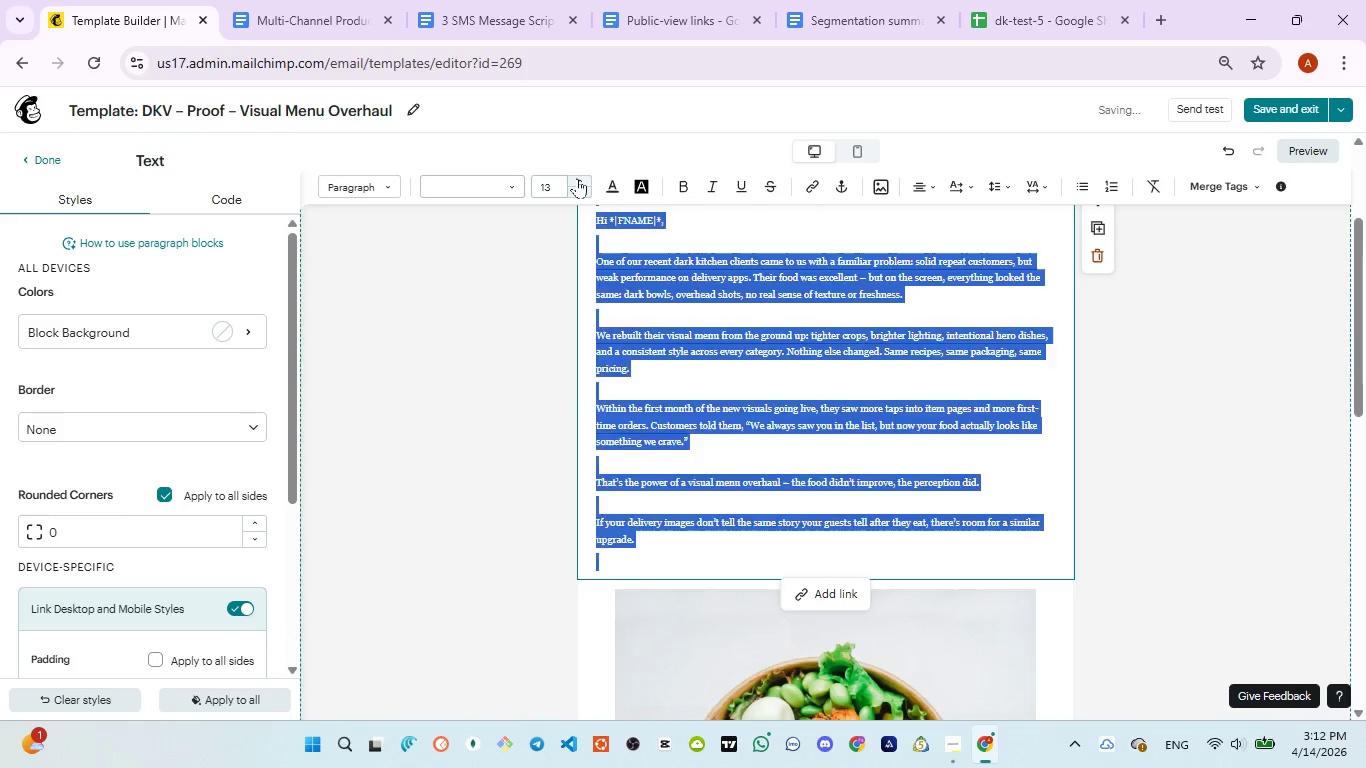 
left_click([577, 177])
 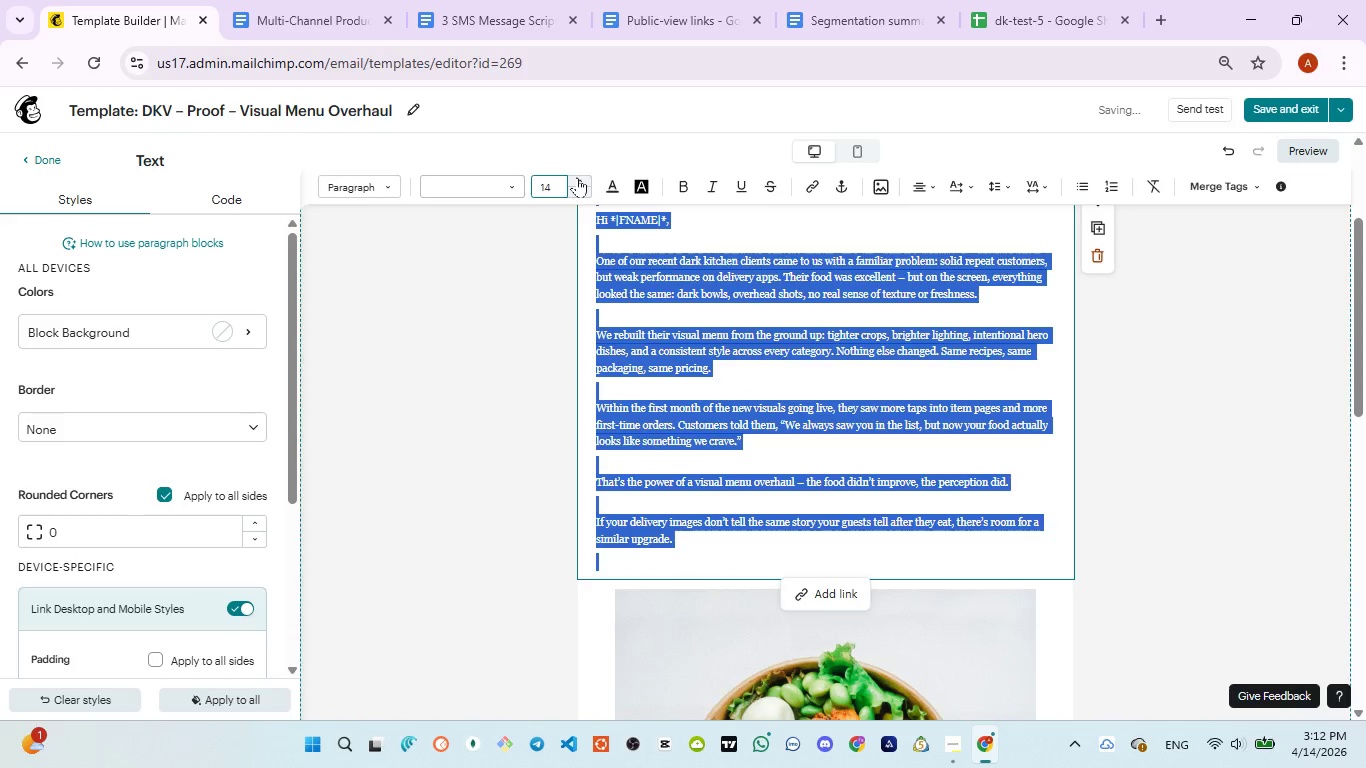 
left_click([577, 177])
 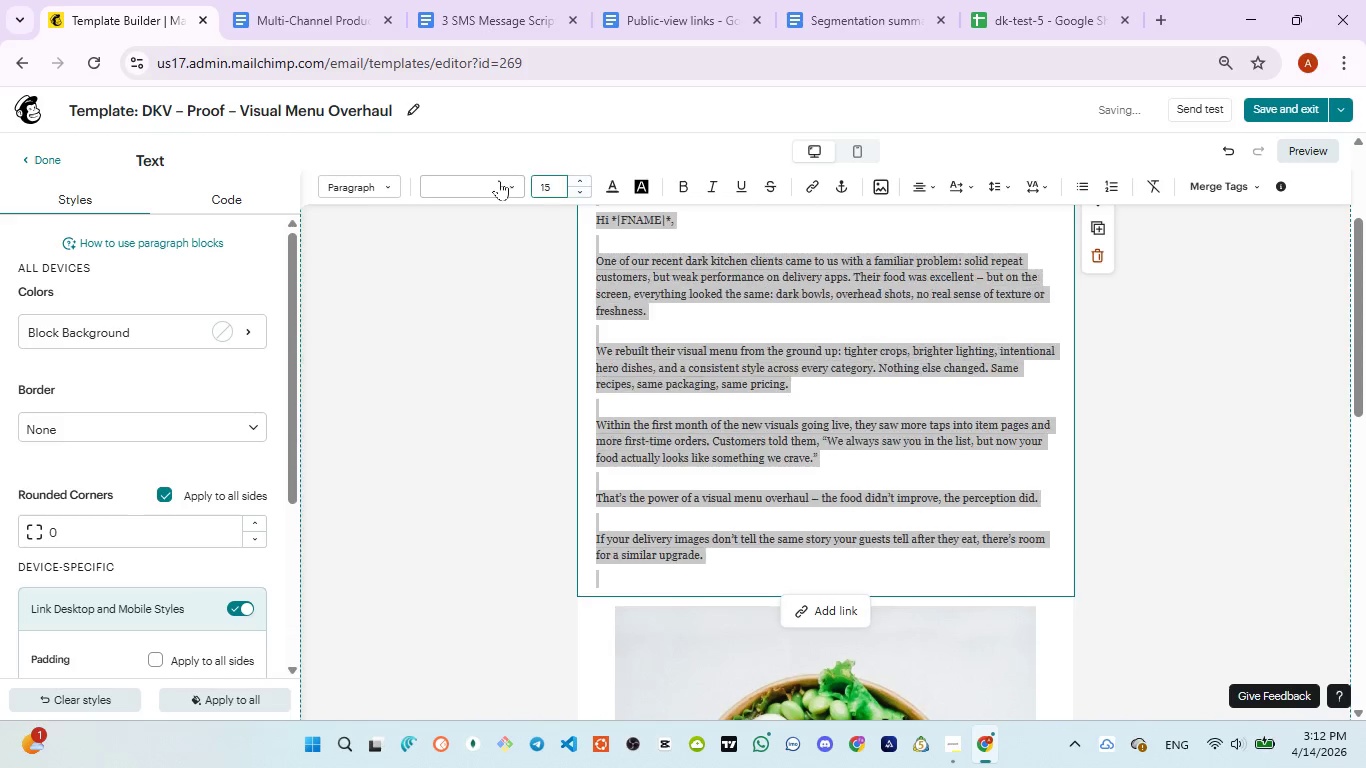 
left_click([498, 180])
 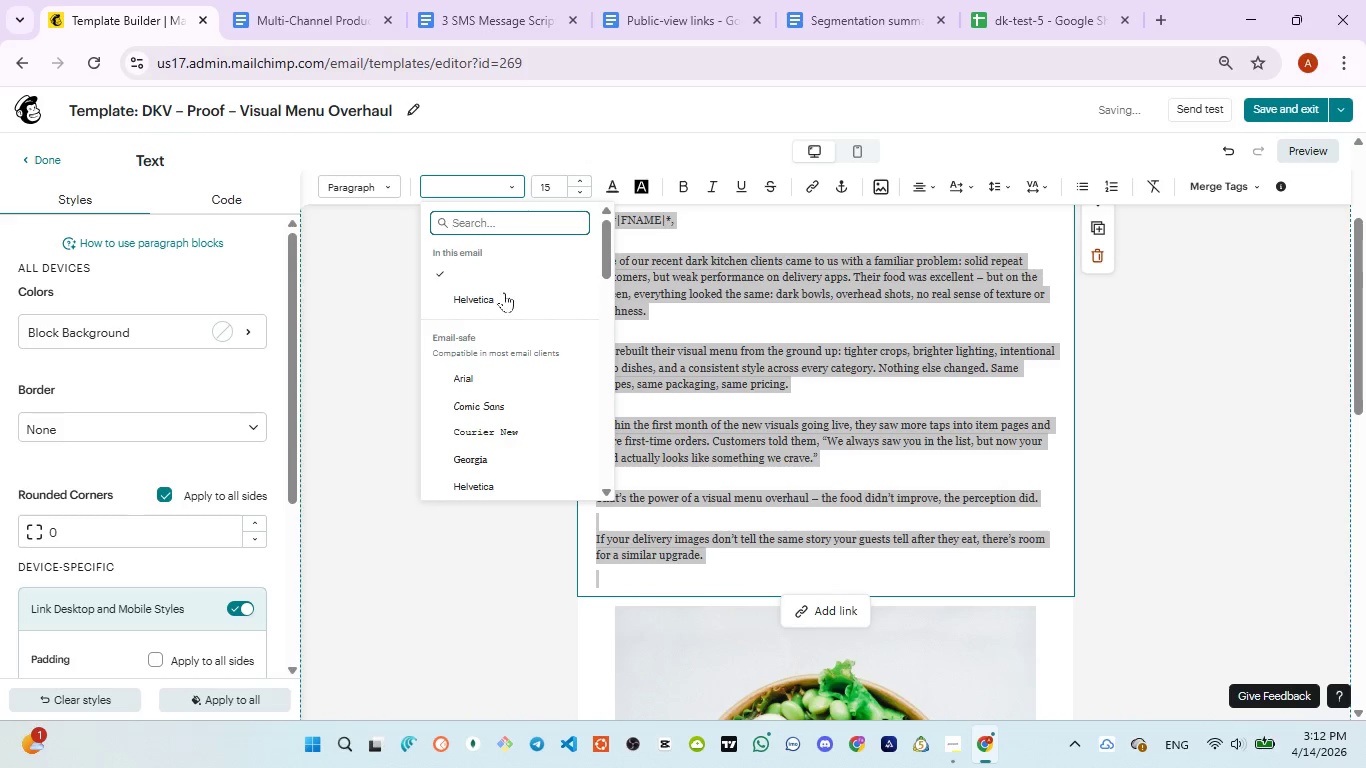 
left_click([501, 306])
 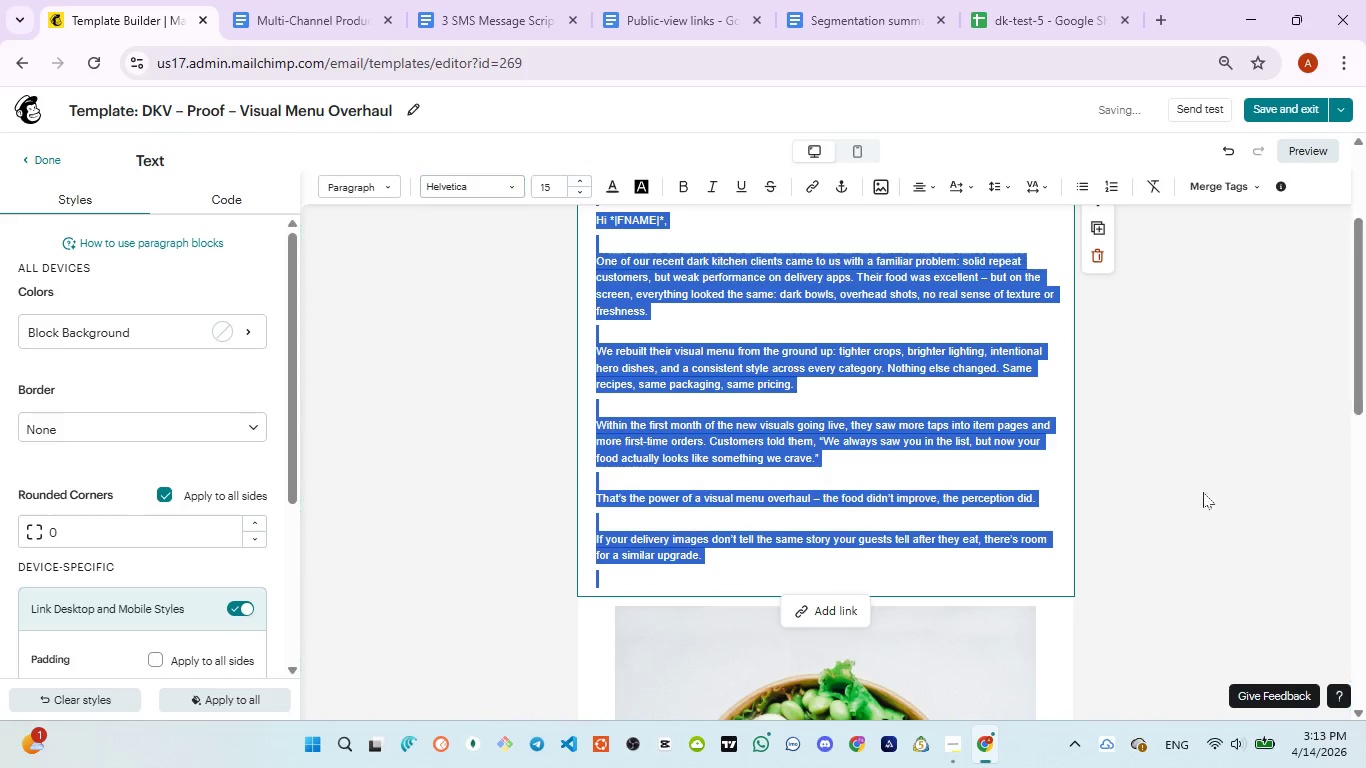 
left_click([1212, 480])
 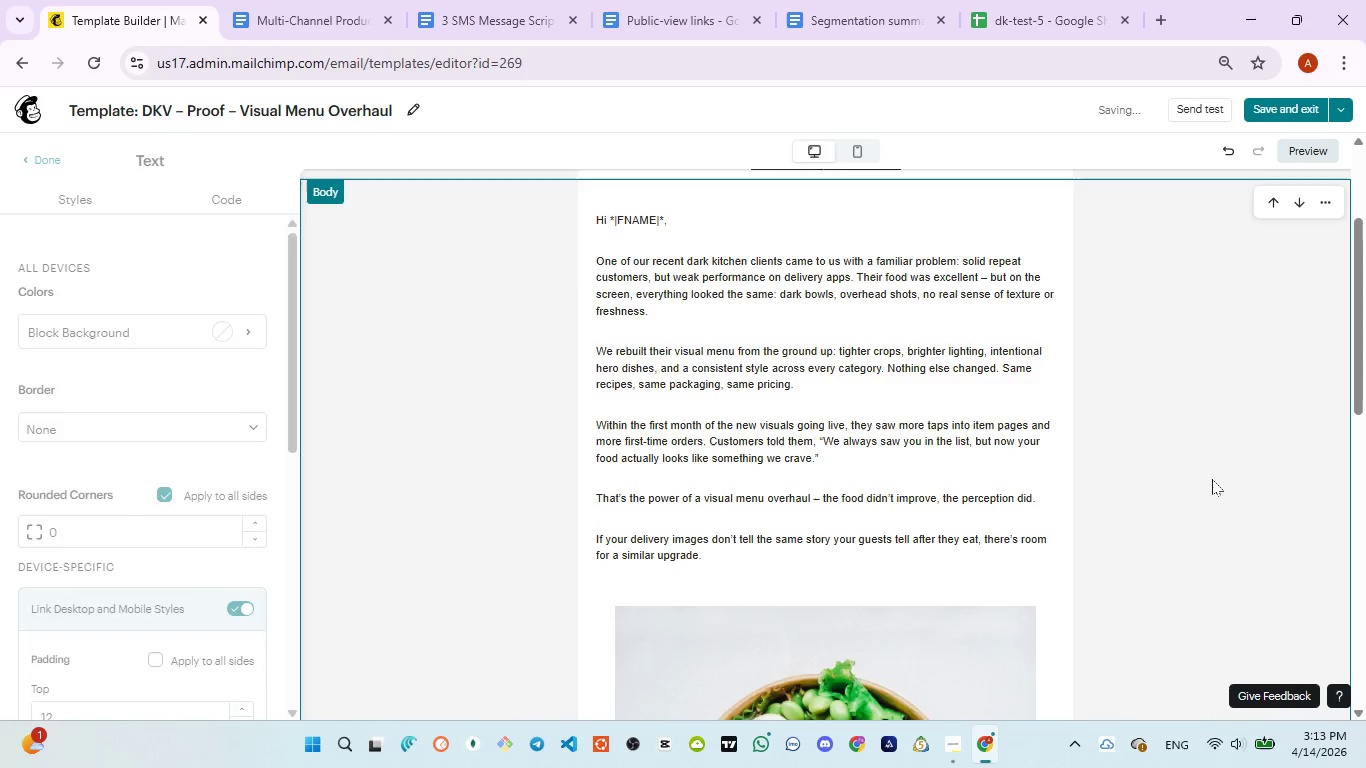 
scroll: coordinate [1212, 479], scroll_direction: up, amount: 5.0
 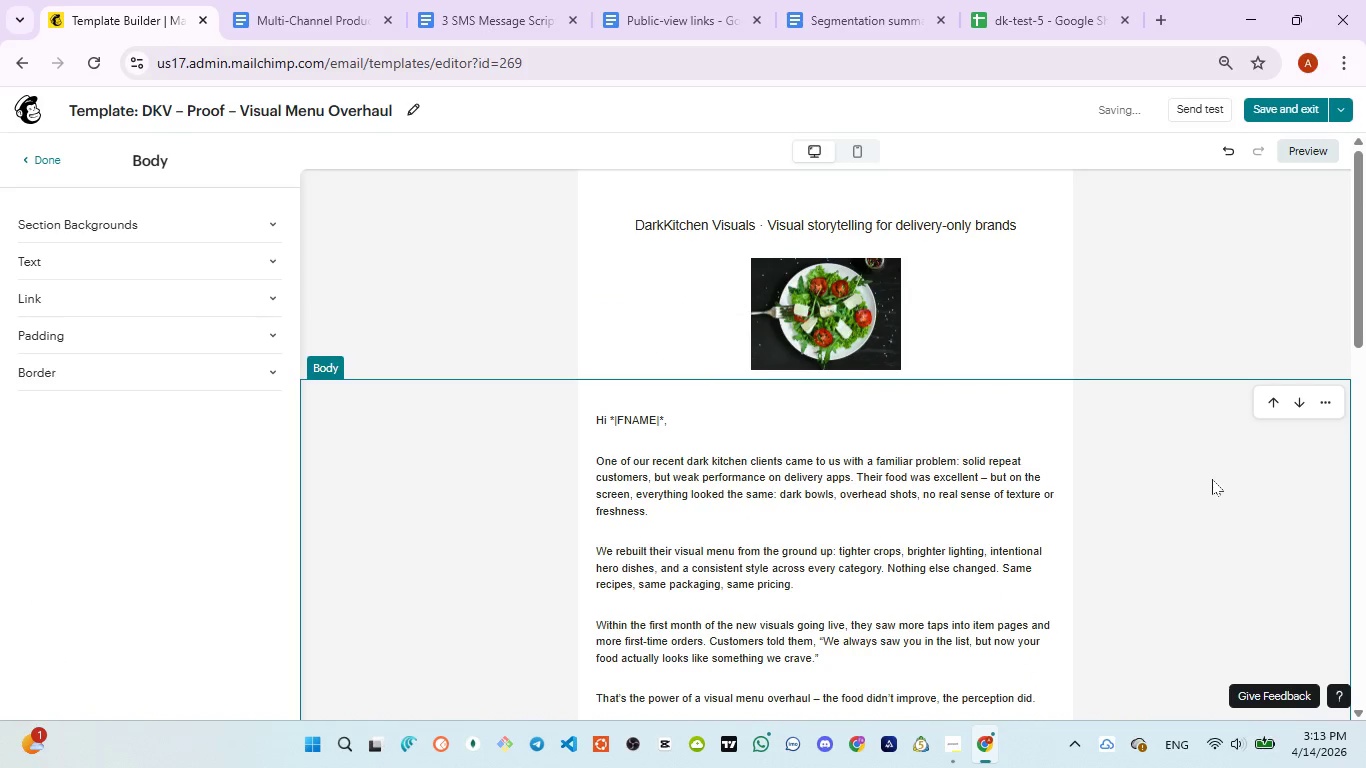 
scroll: coordinate [1212, 479], scroll_direction: none, amount: 0.0
 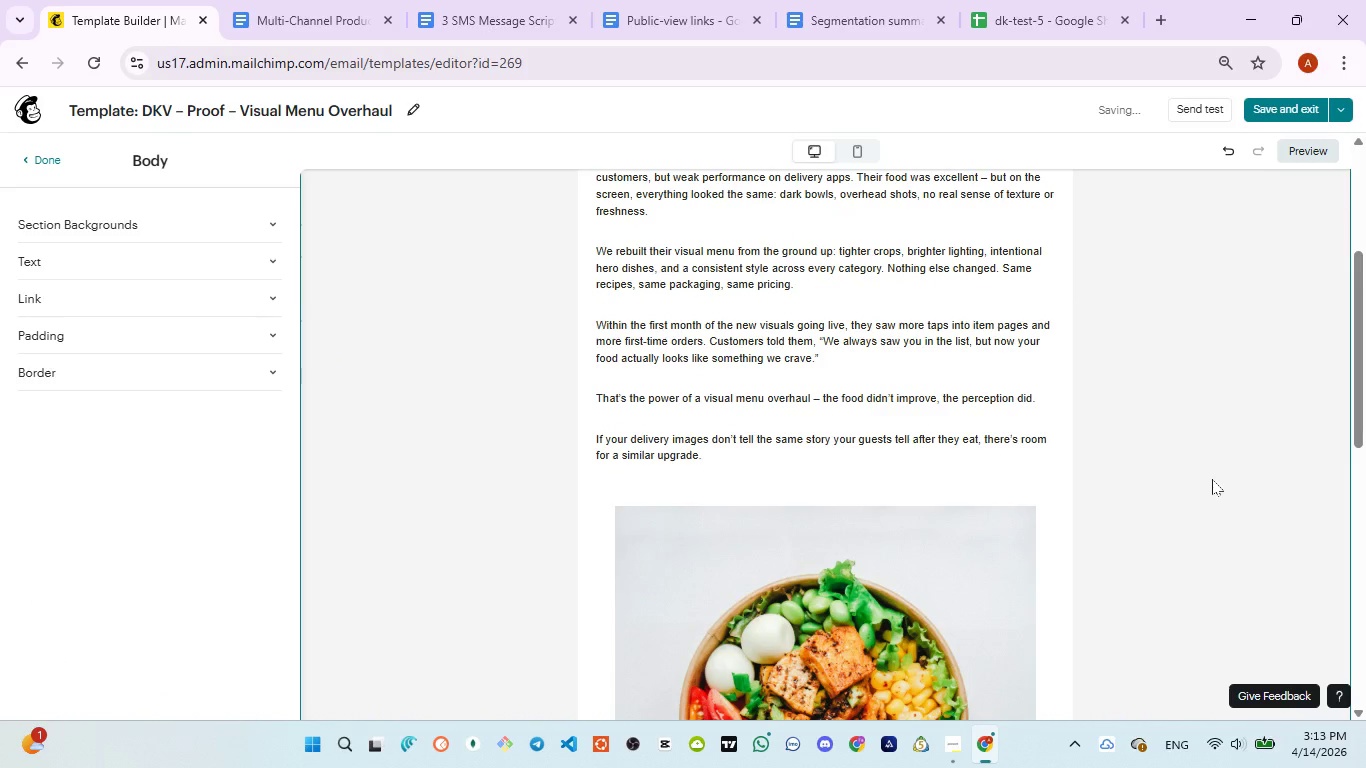 
scroll: coordinate [1212, 481], scroll_direction: down, amount: 6.0
 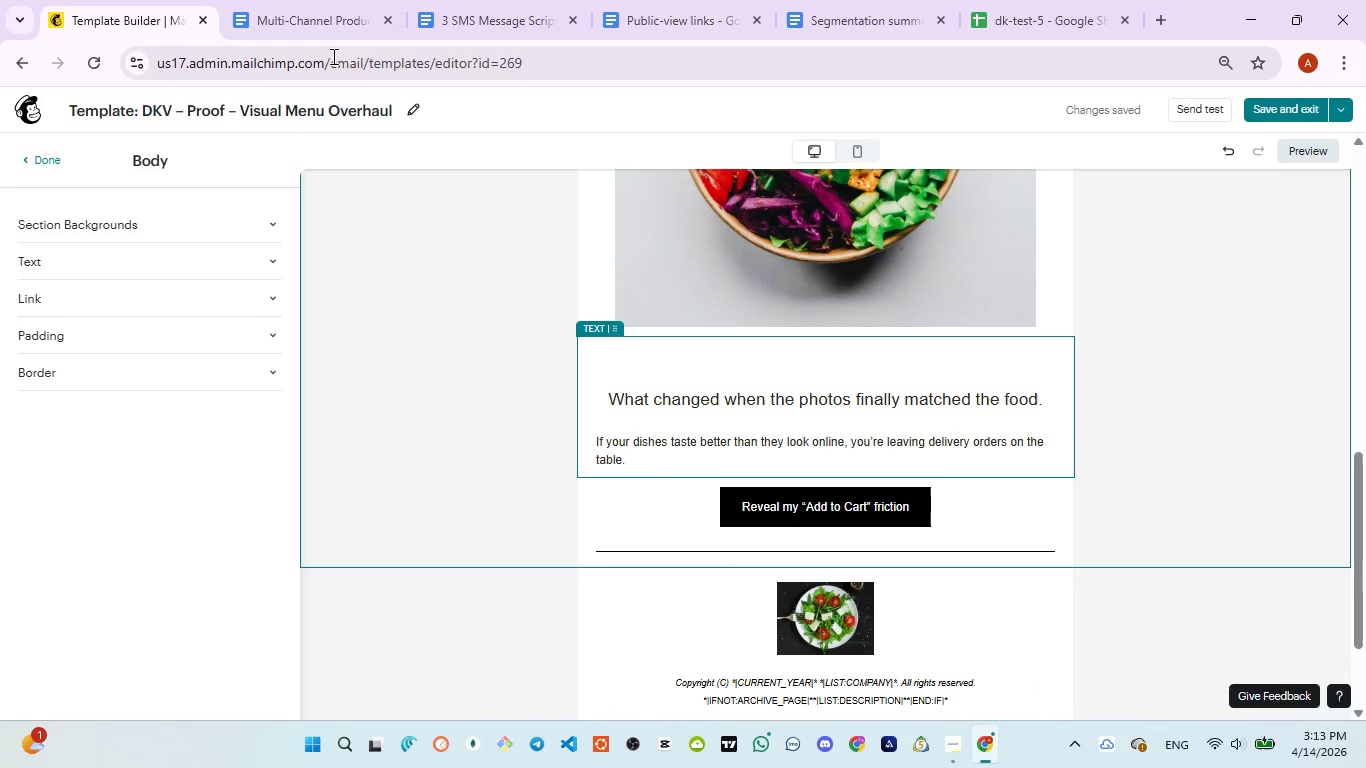 
left_click([432, 15])
 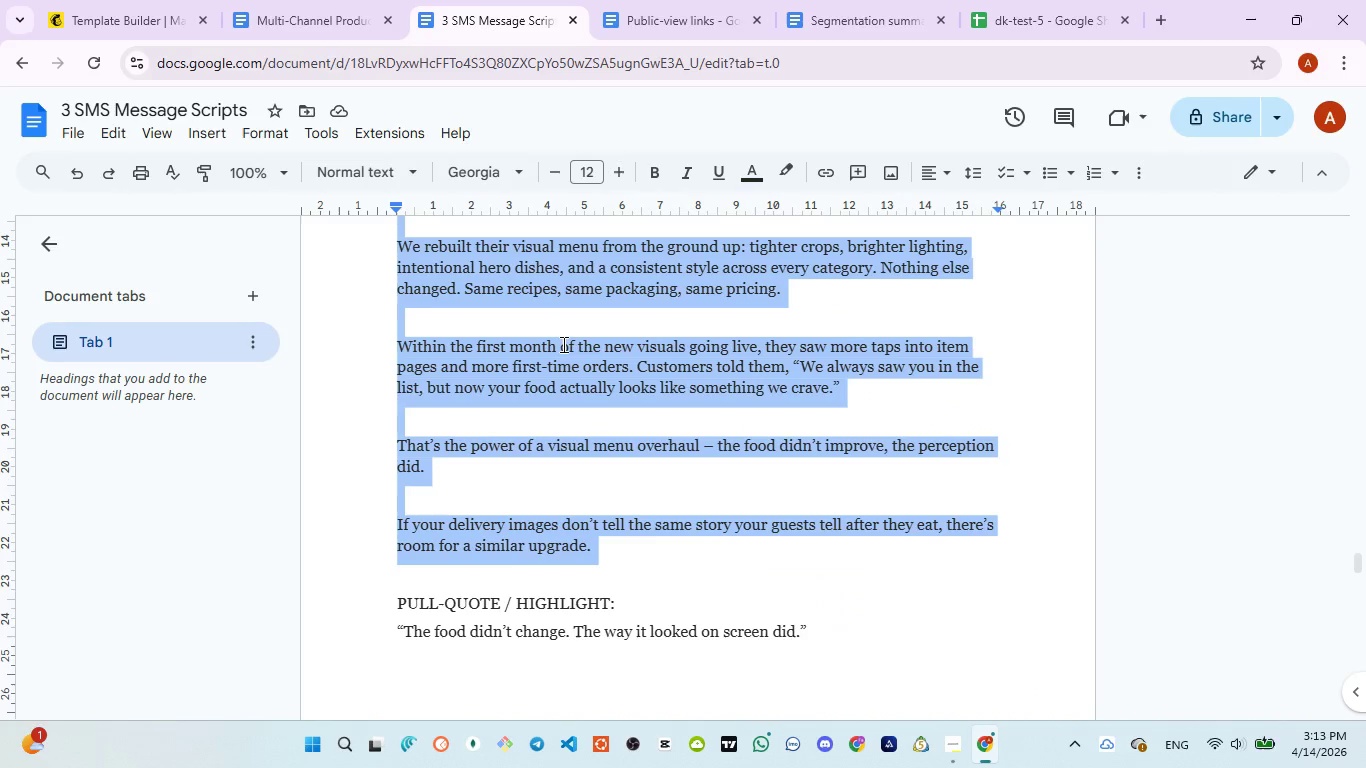 
scroll: coordinate [562, 353], scroll_direction: down, amount: 2.0
 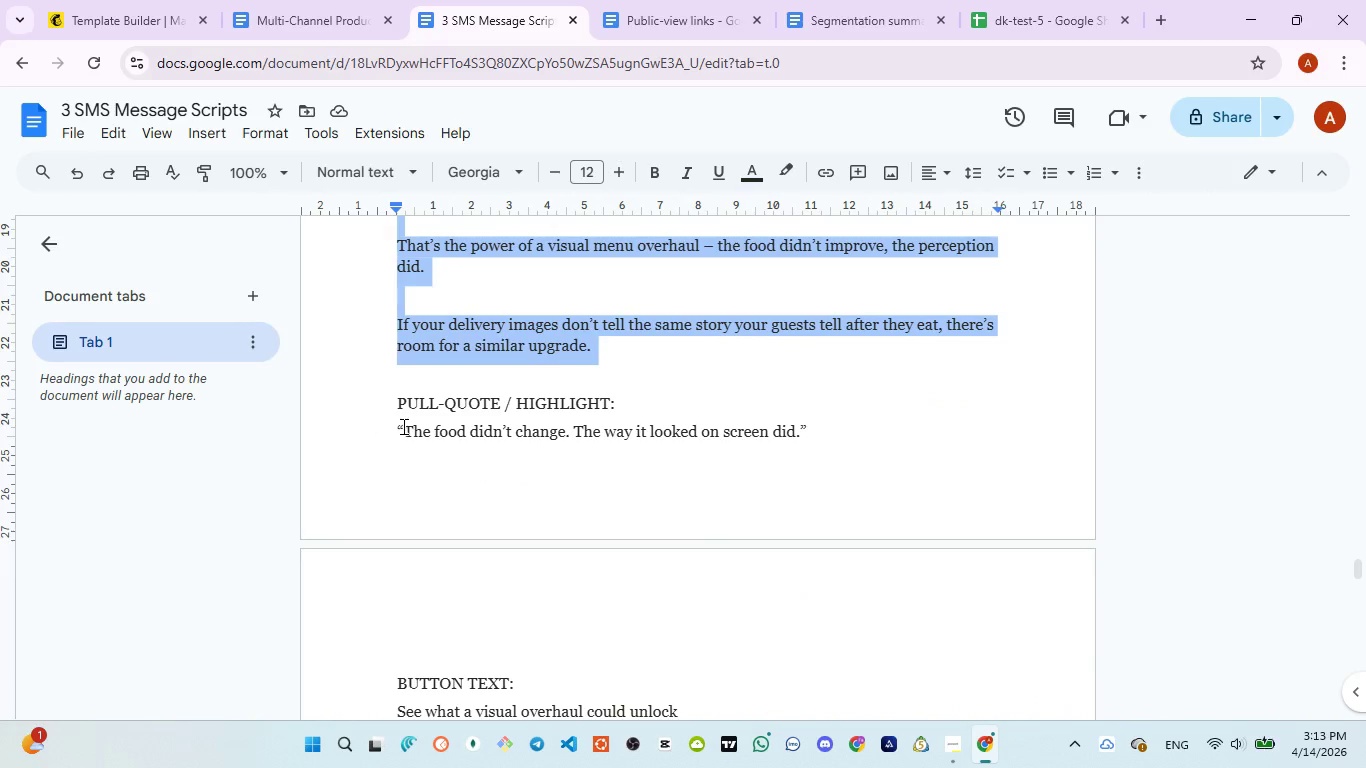 
left_click_drag(start_coordinate=[406, 427], to_coordinate=[799, 428])
 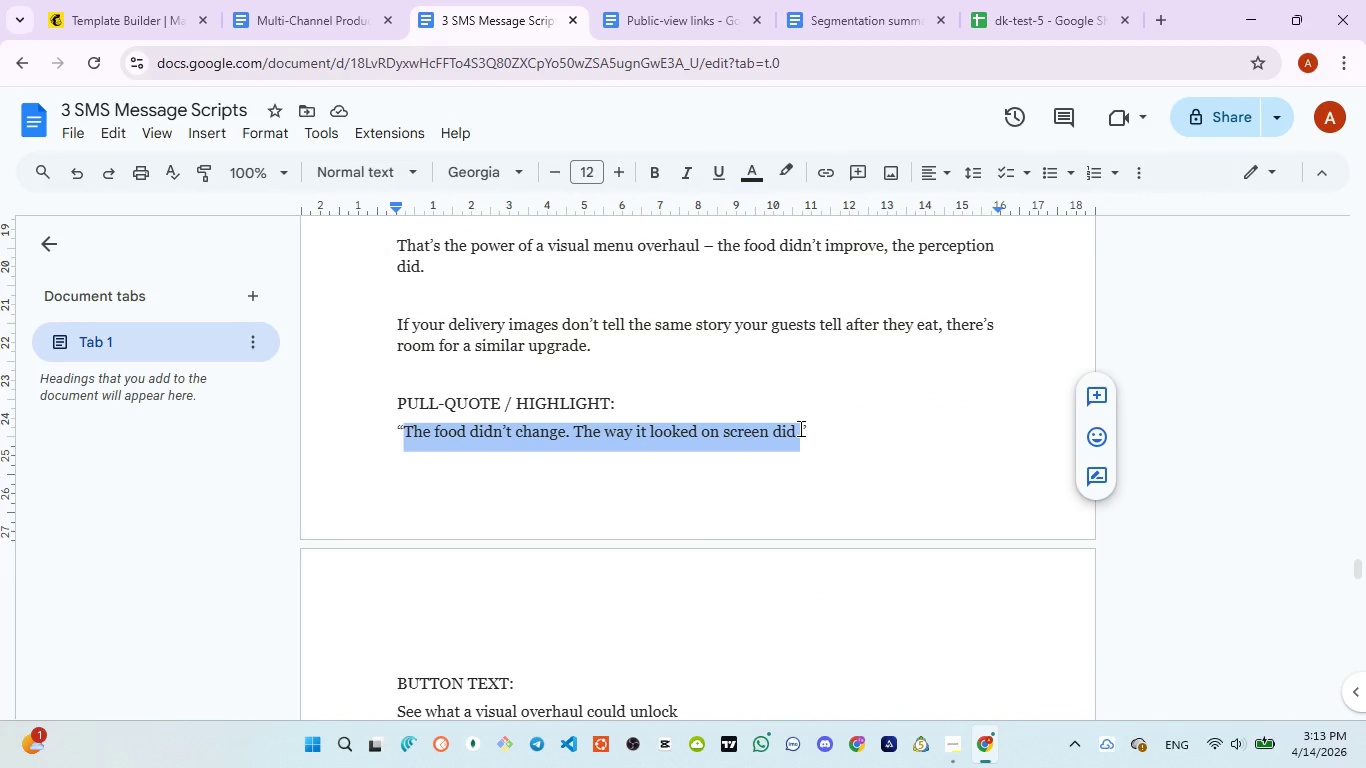 
key(Control+C)
 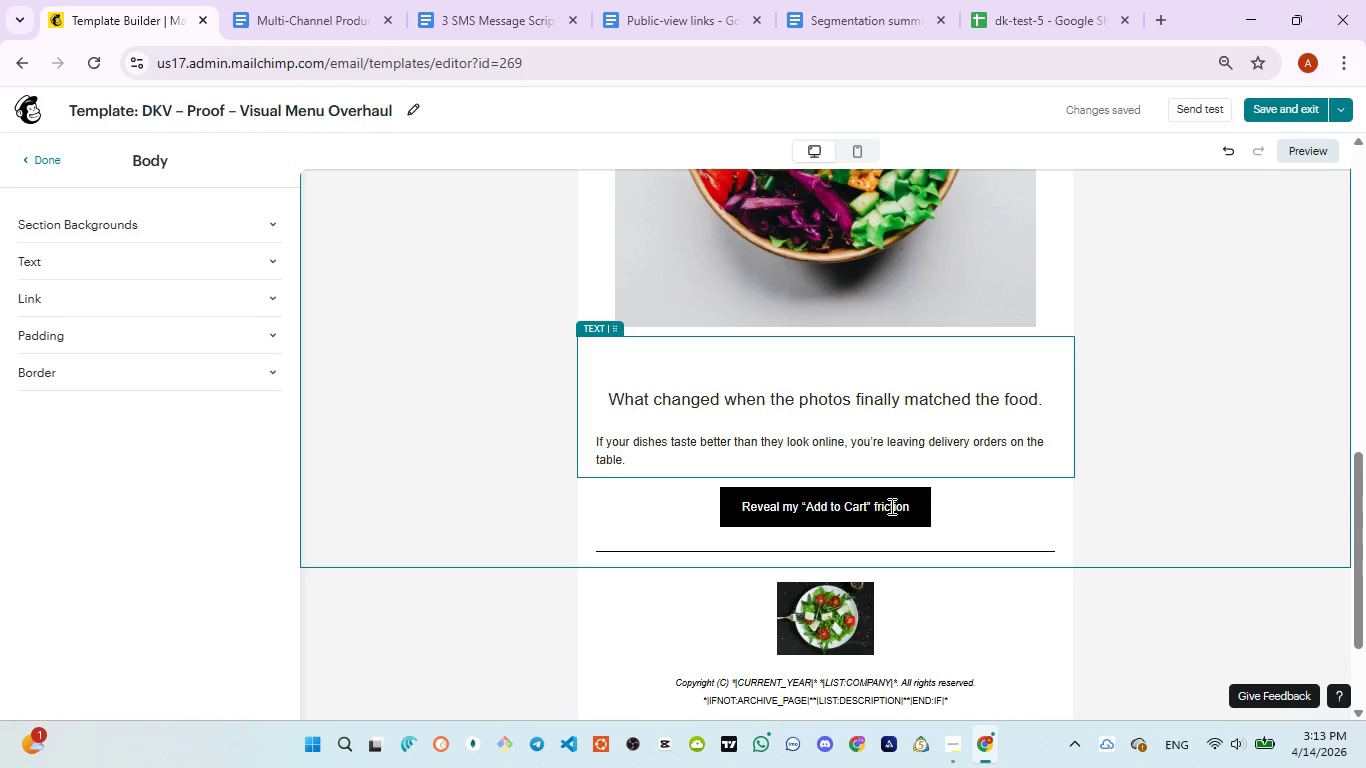 
left_click([818, 441])
 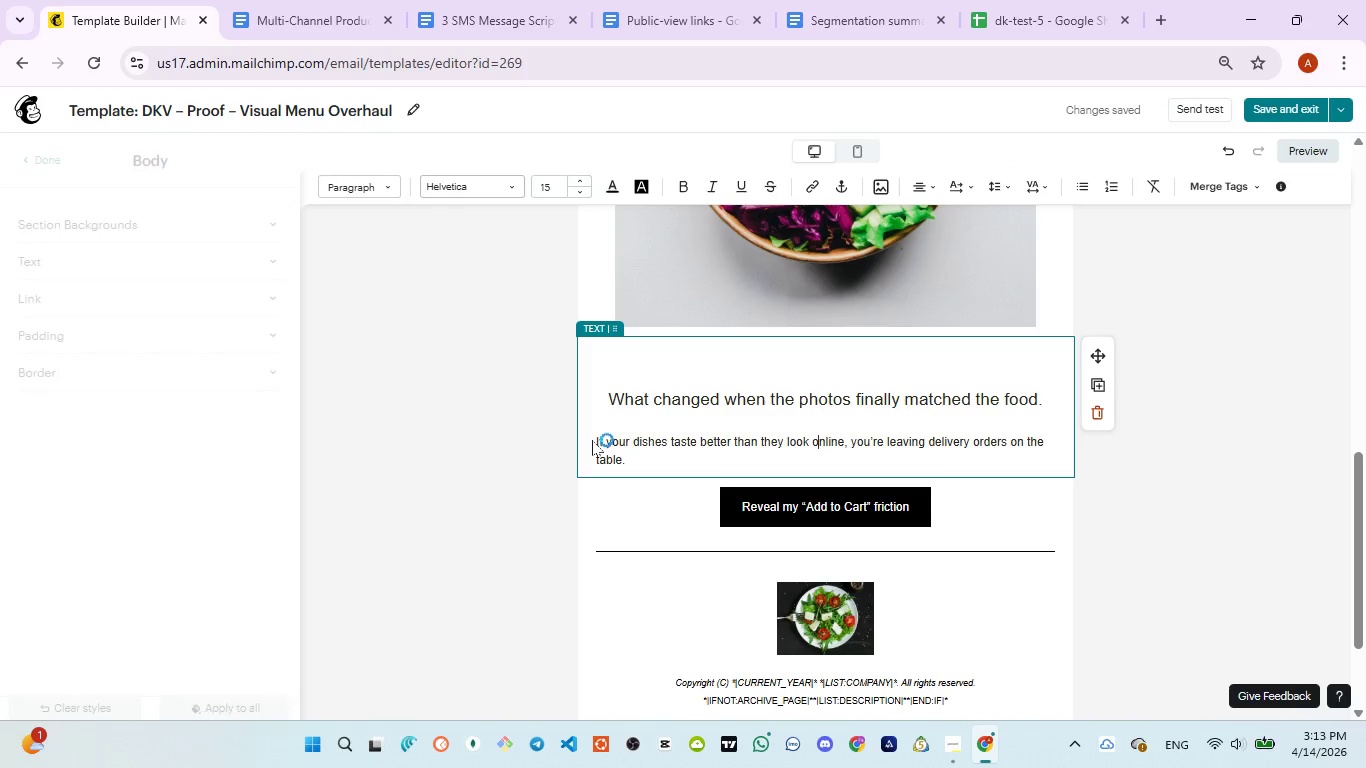 
left_click([593, 440])
 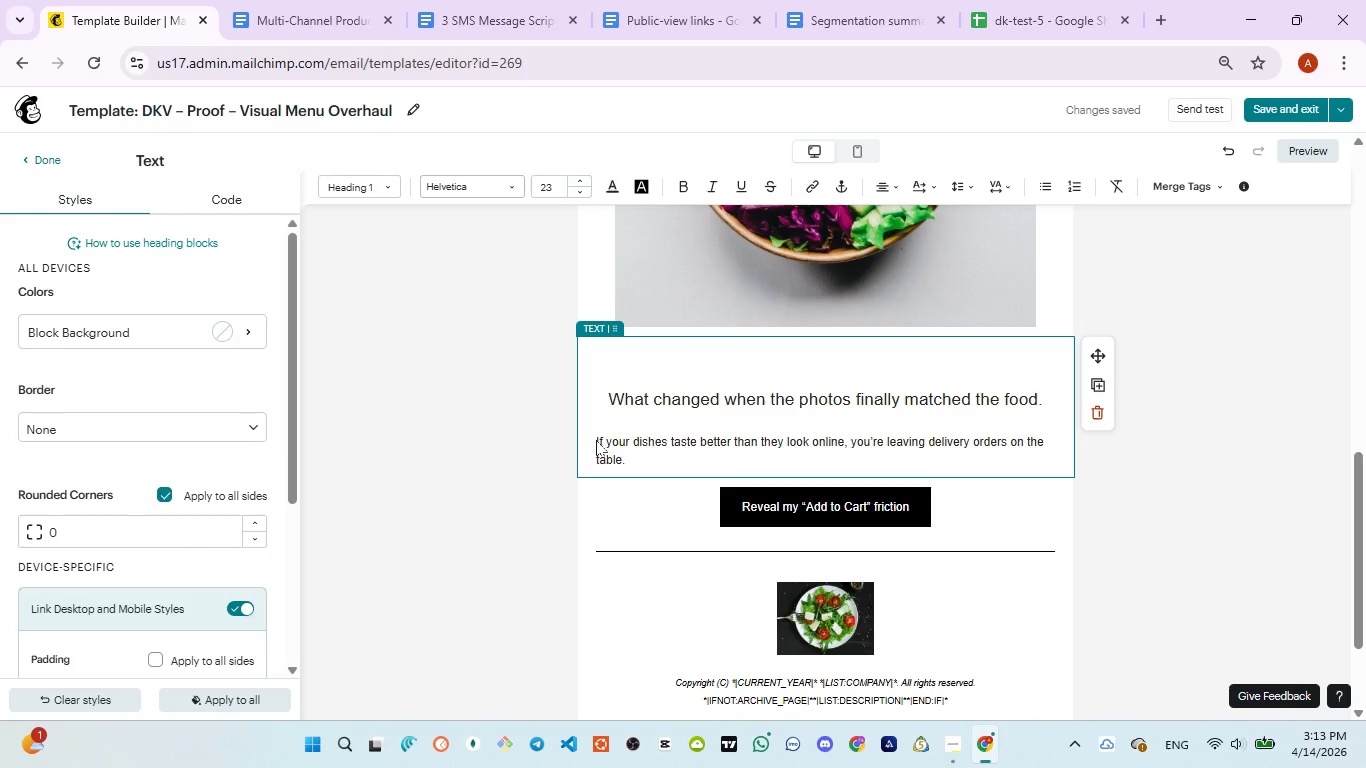 
left_click([598, 438])
 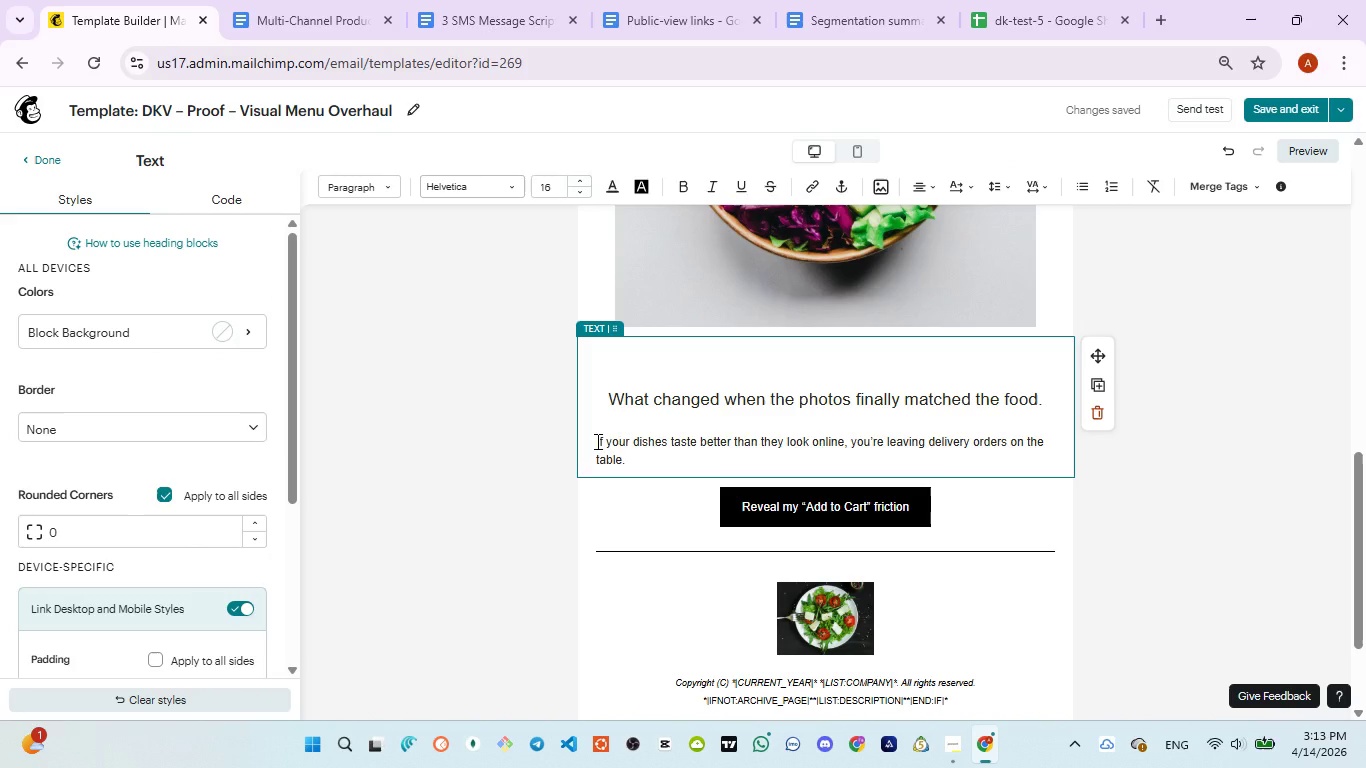 
left_click_drag(start_coordinate=[596, 441], to_coordinate=[658, 455])
 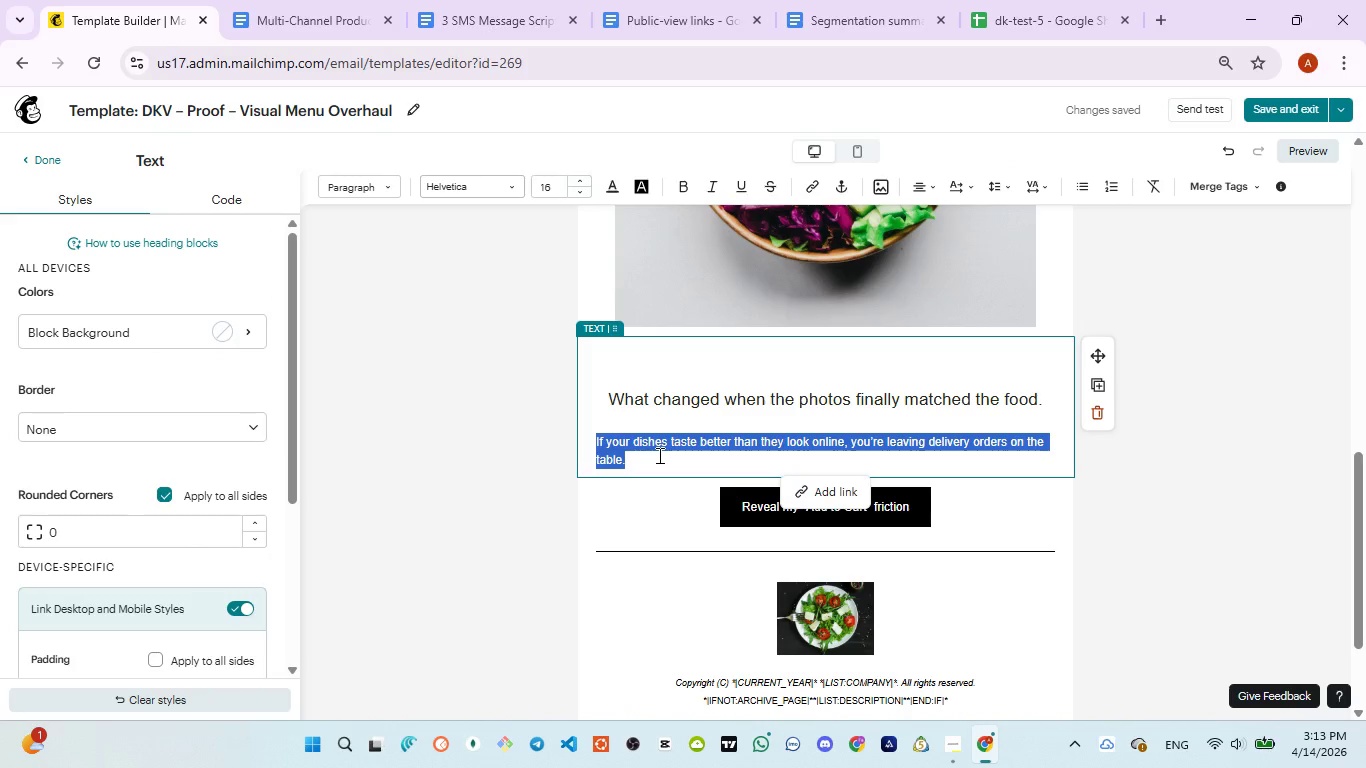 
key(Control+V)
 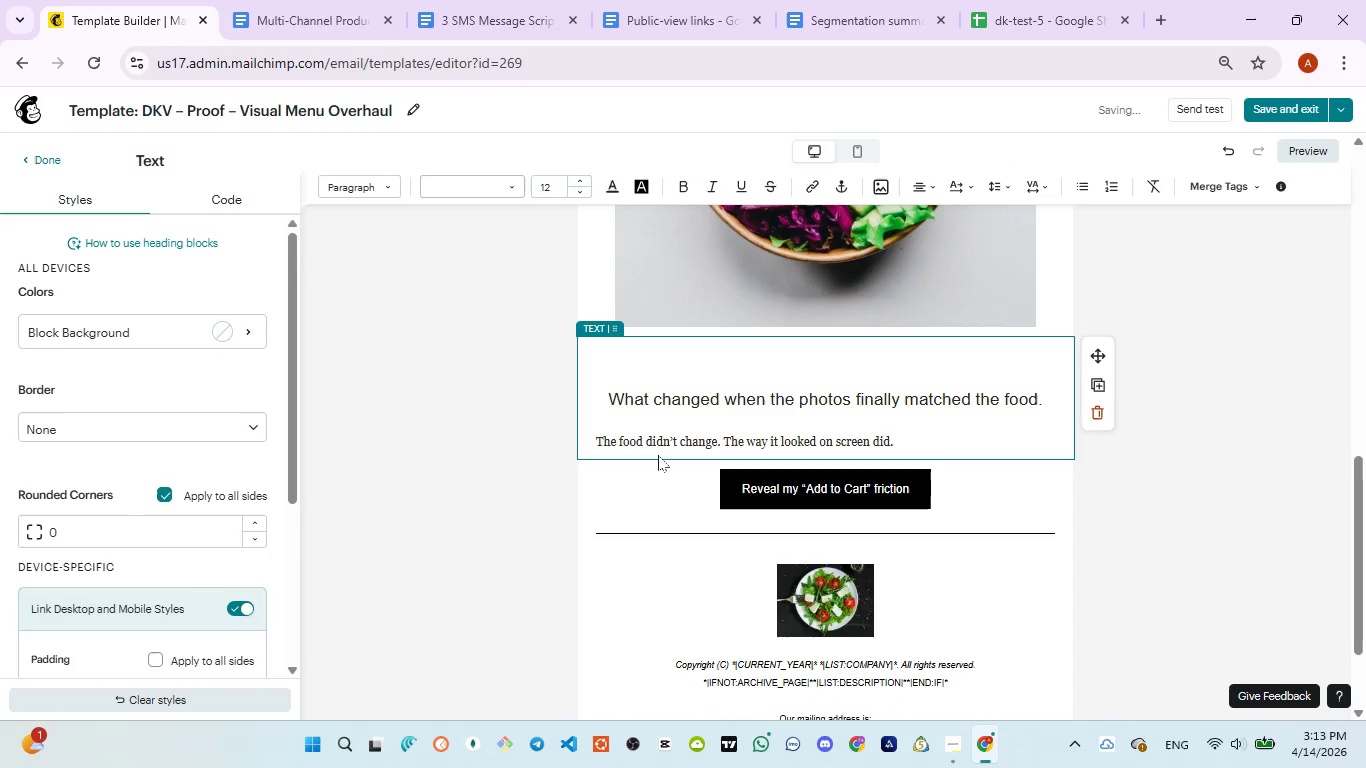 
hold_key(key=ControlLeft, duration=0.39)
 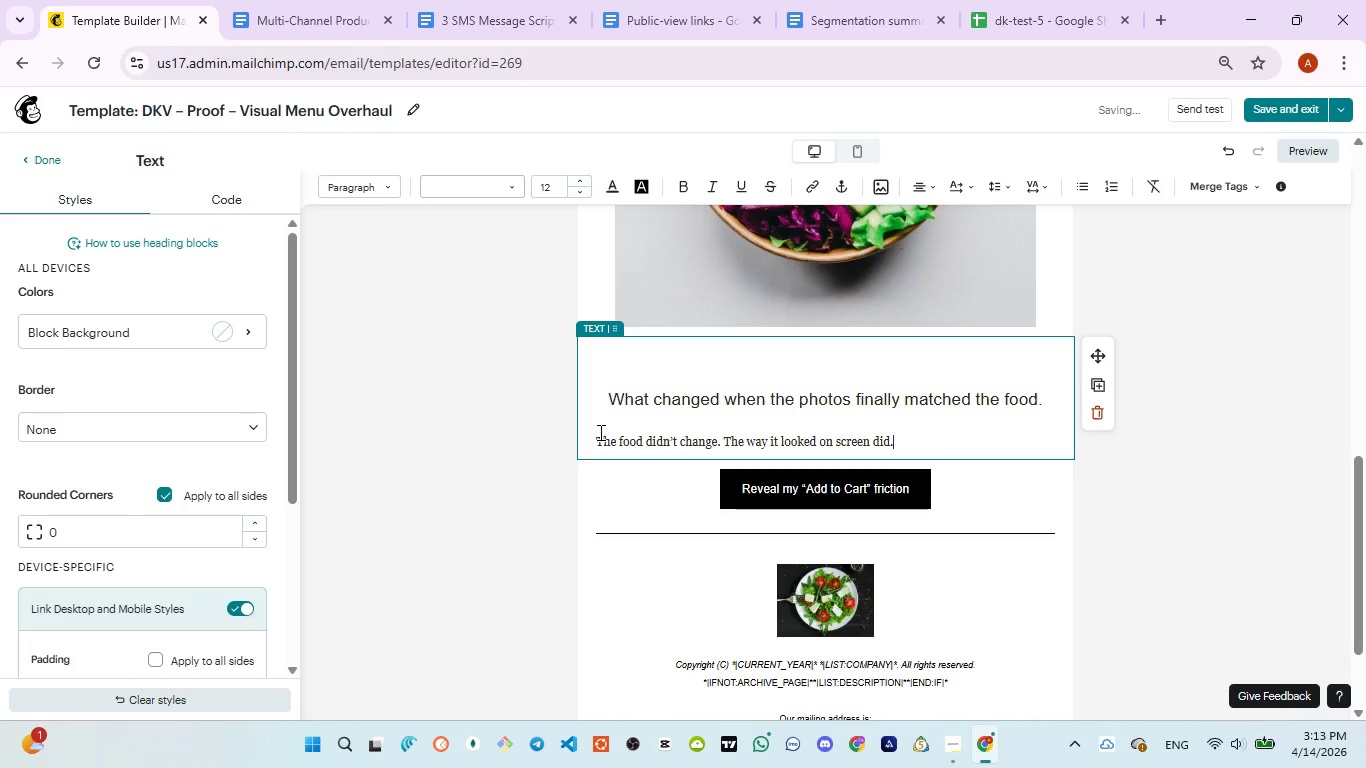 
left_click_drag(start_coordinate=[599, 433], to_coordinate=[902, 450])
 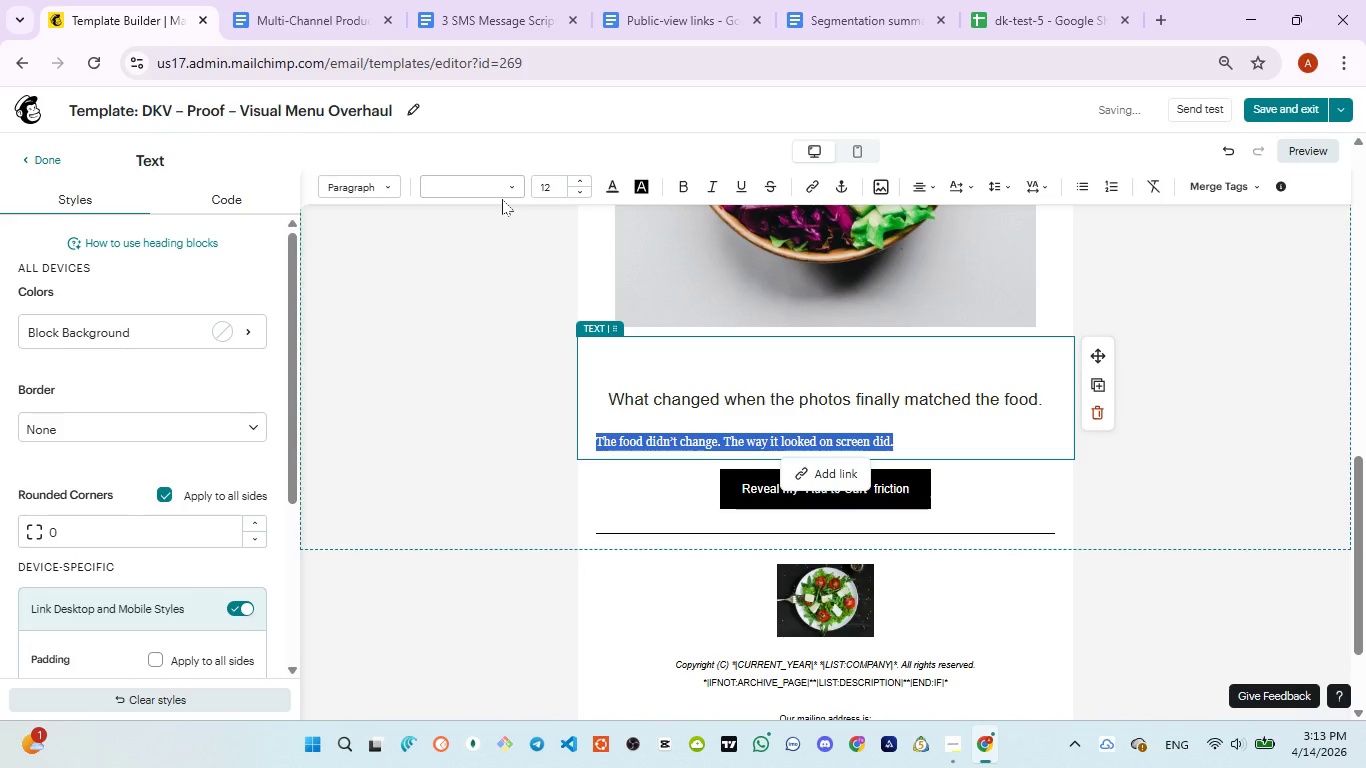 
left_click([494, 192])
 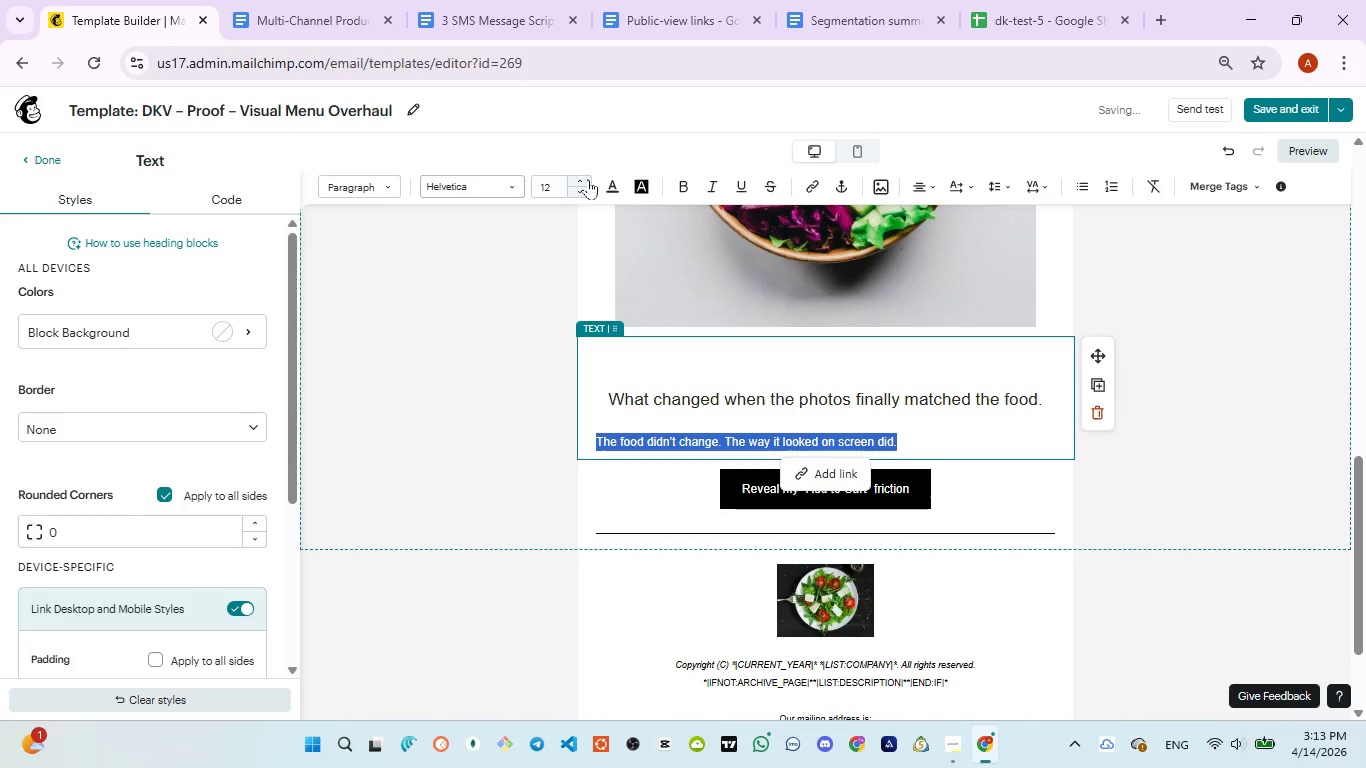 
double_click([588, 179])
 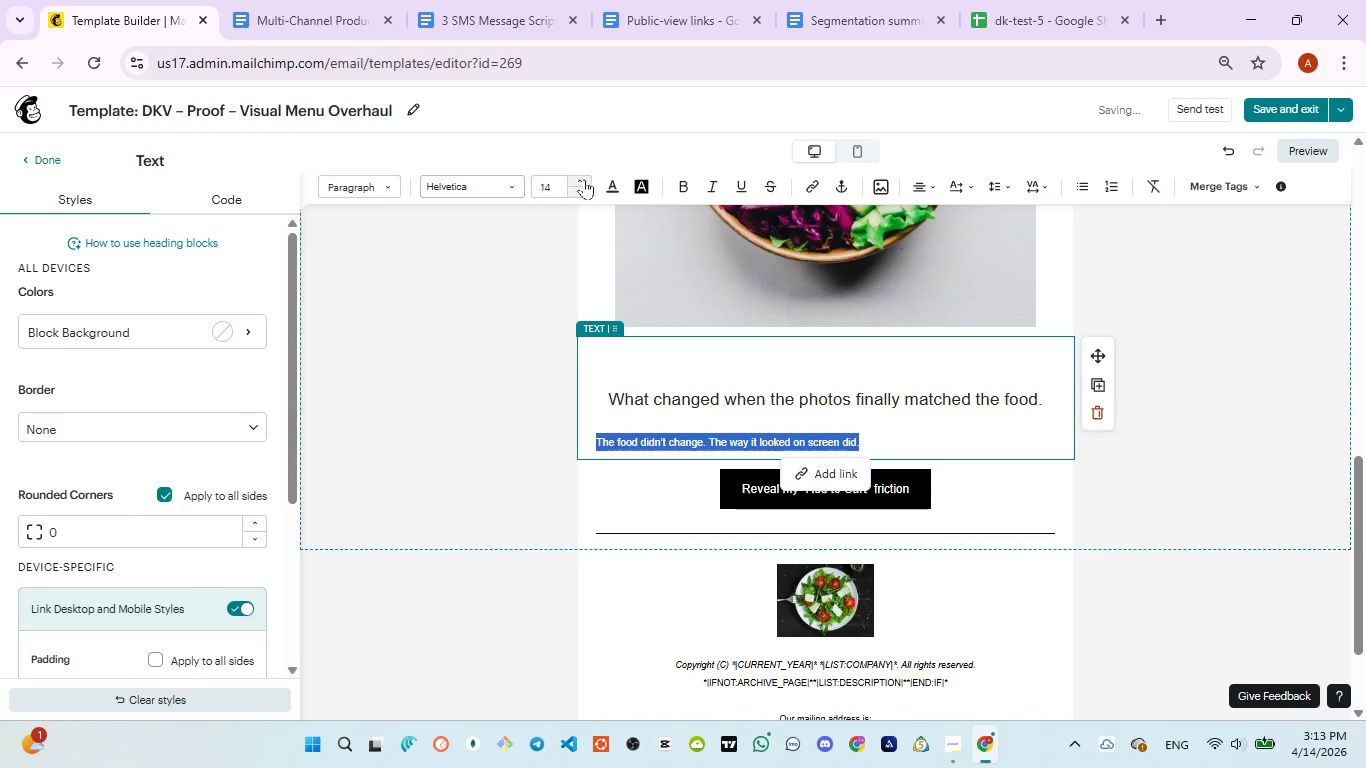 
left_click([584, 180])
 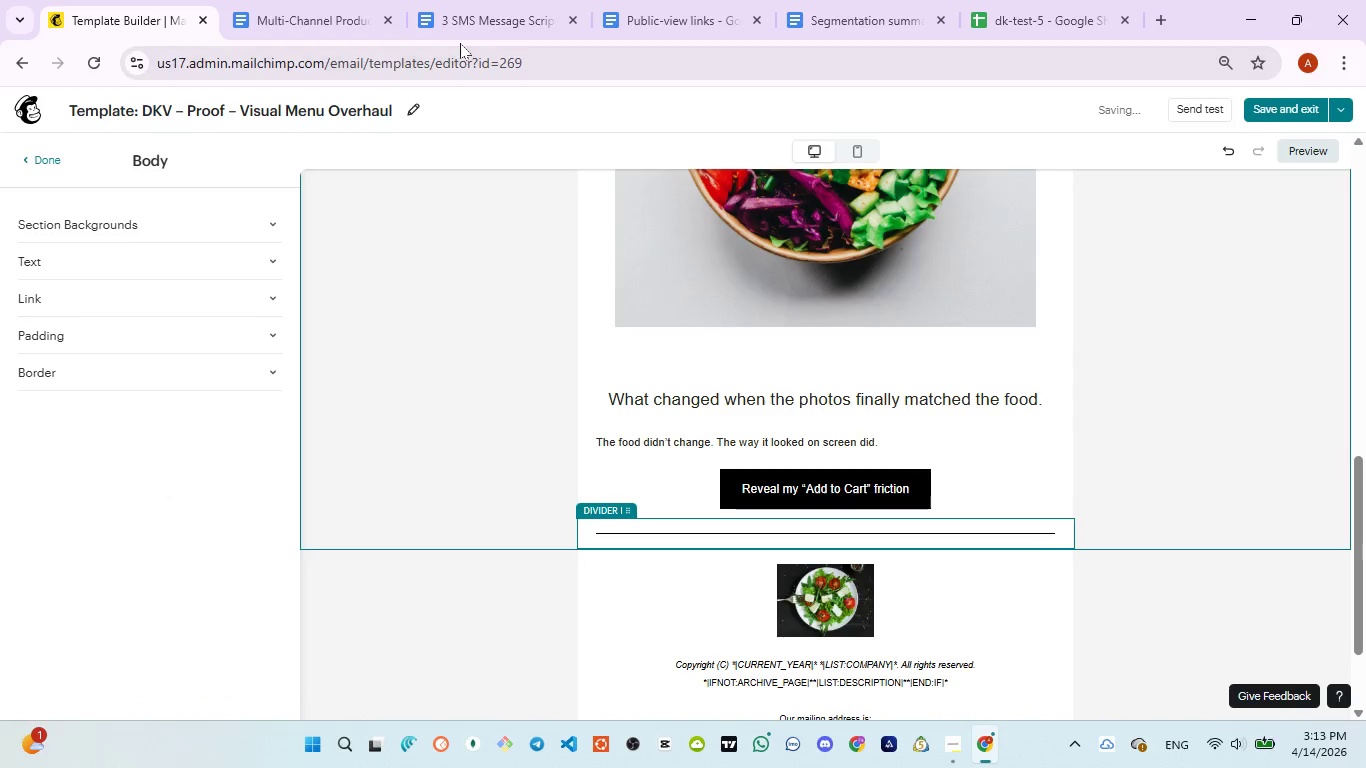 
scroll: coordinate [555, 446], scroll_direction: down, amount: 3.0
 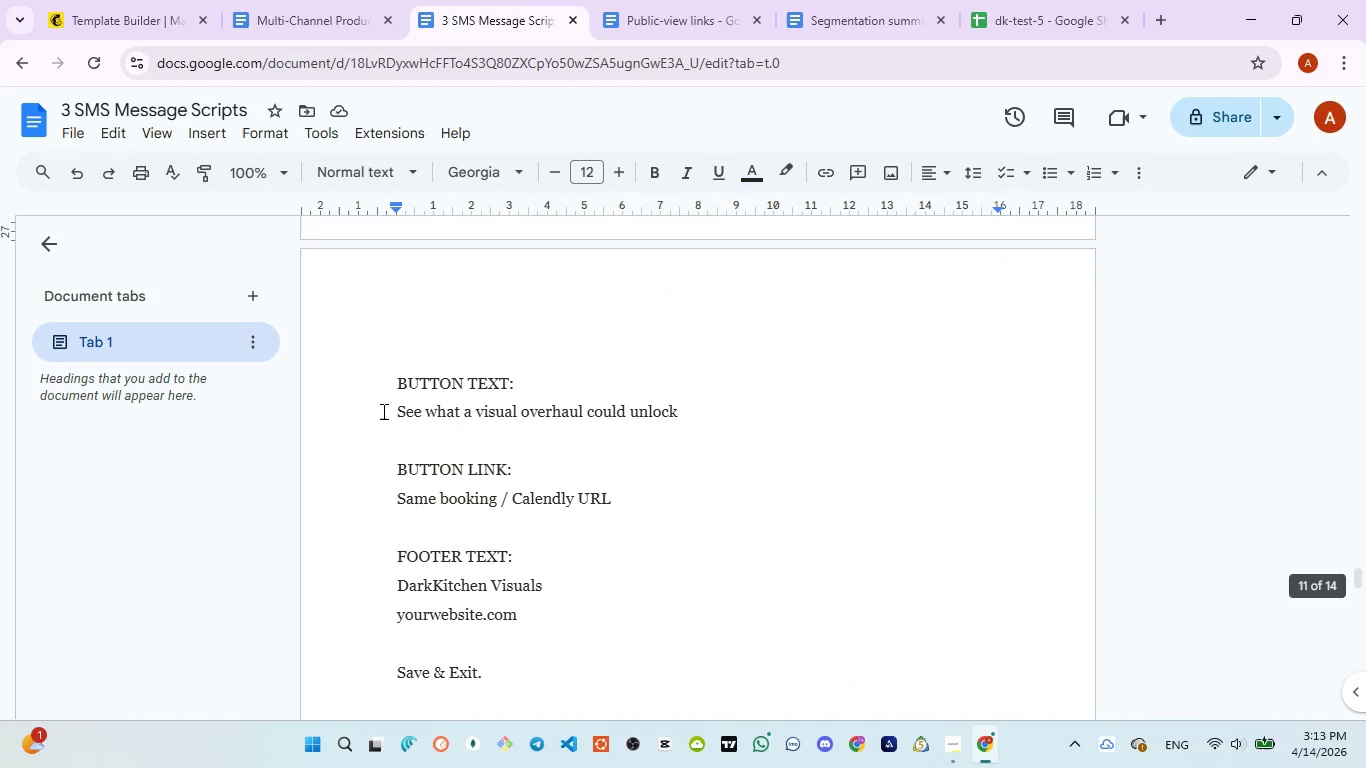 
left_click_drag(start_coordinate=[385, 407], to_coordinate=[681, 422])
 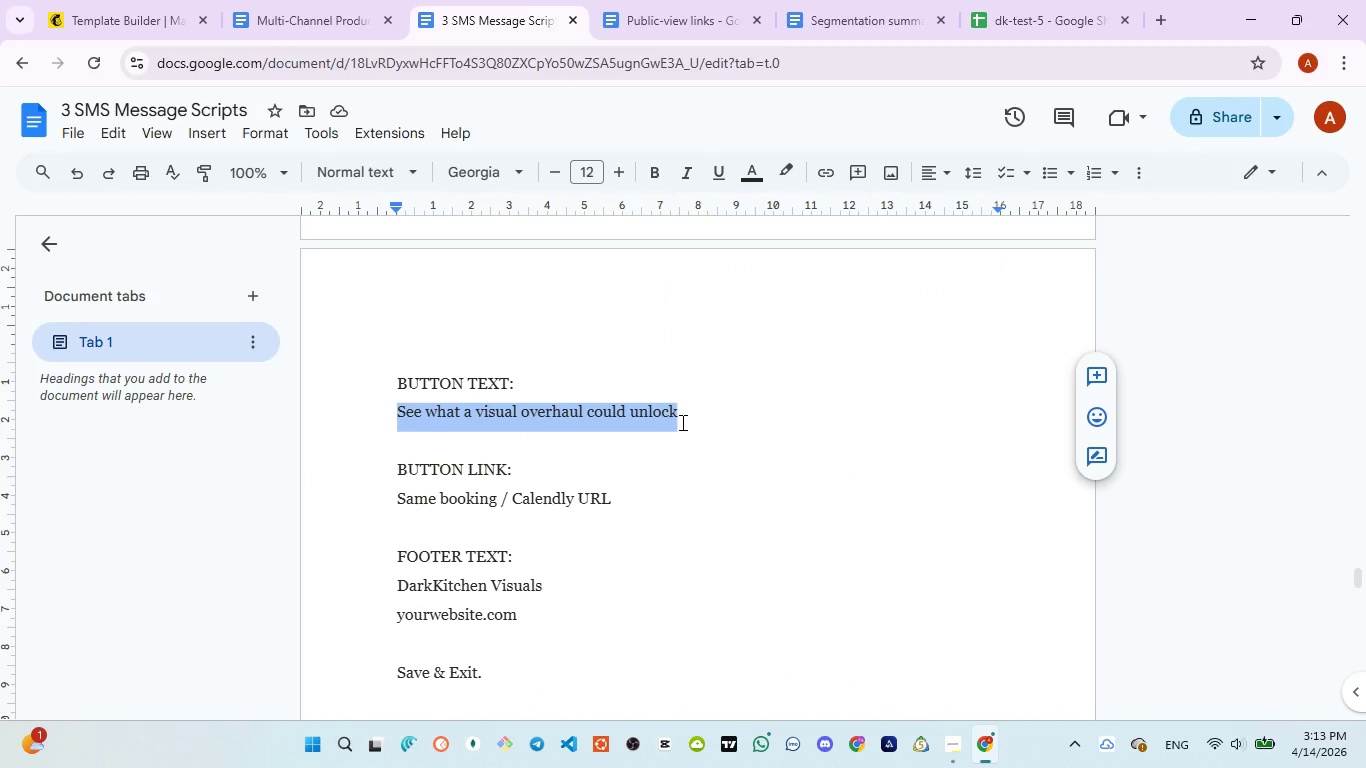 
key(Control+C)
 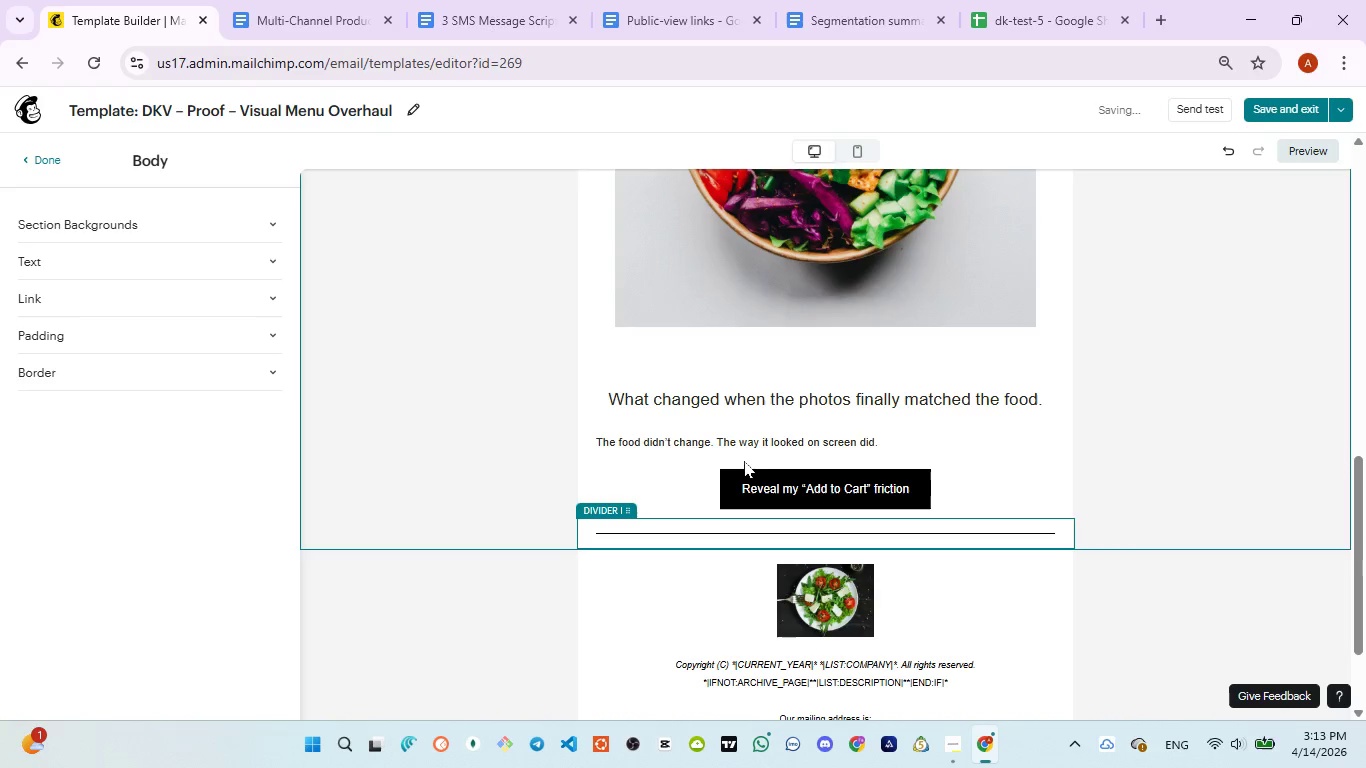 
left_click([778, 483])
 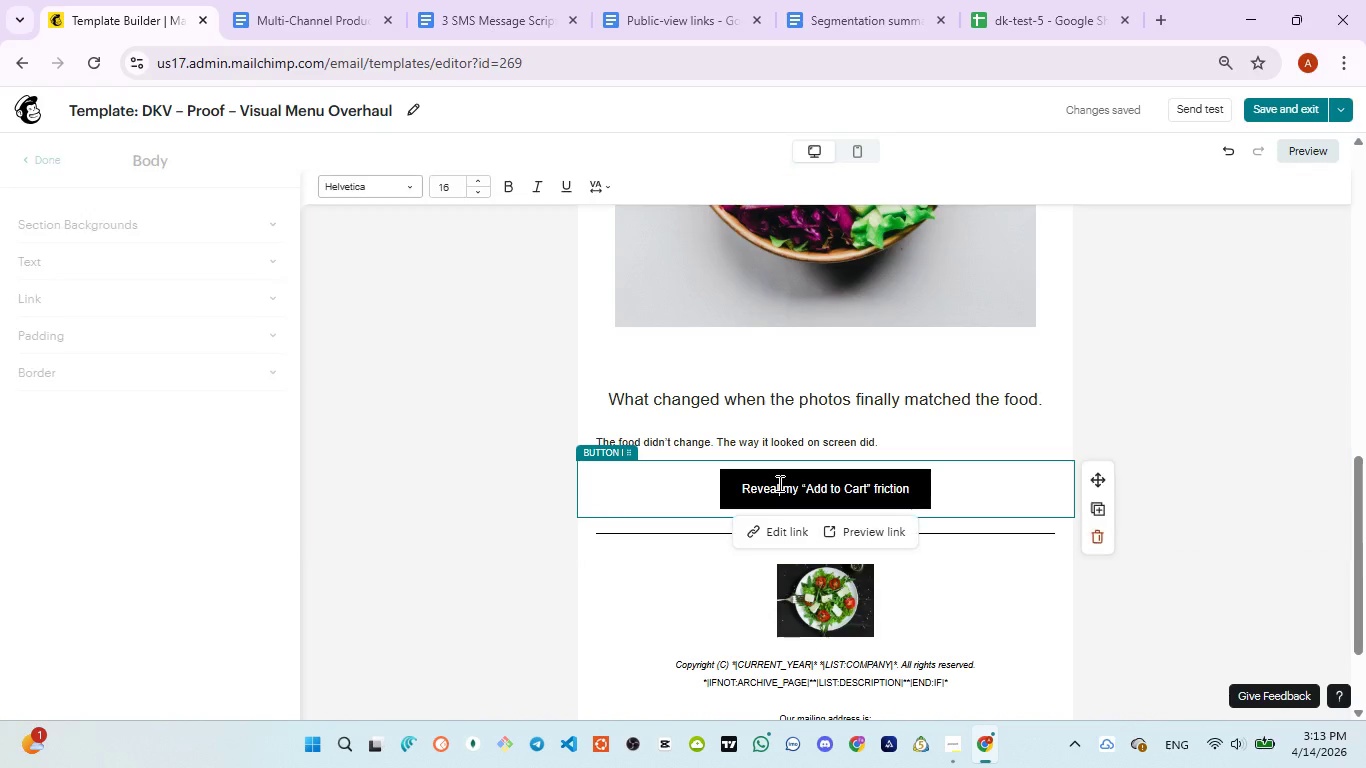 
key(Control+A)
 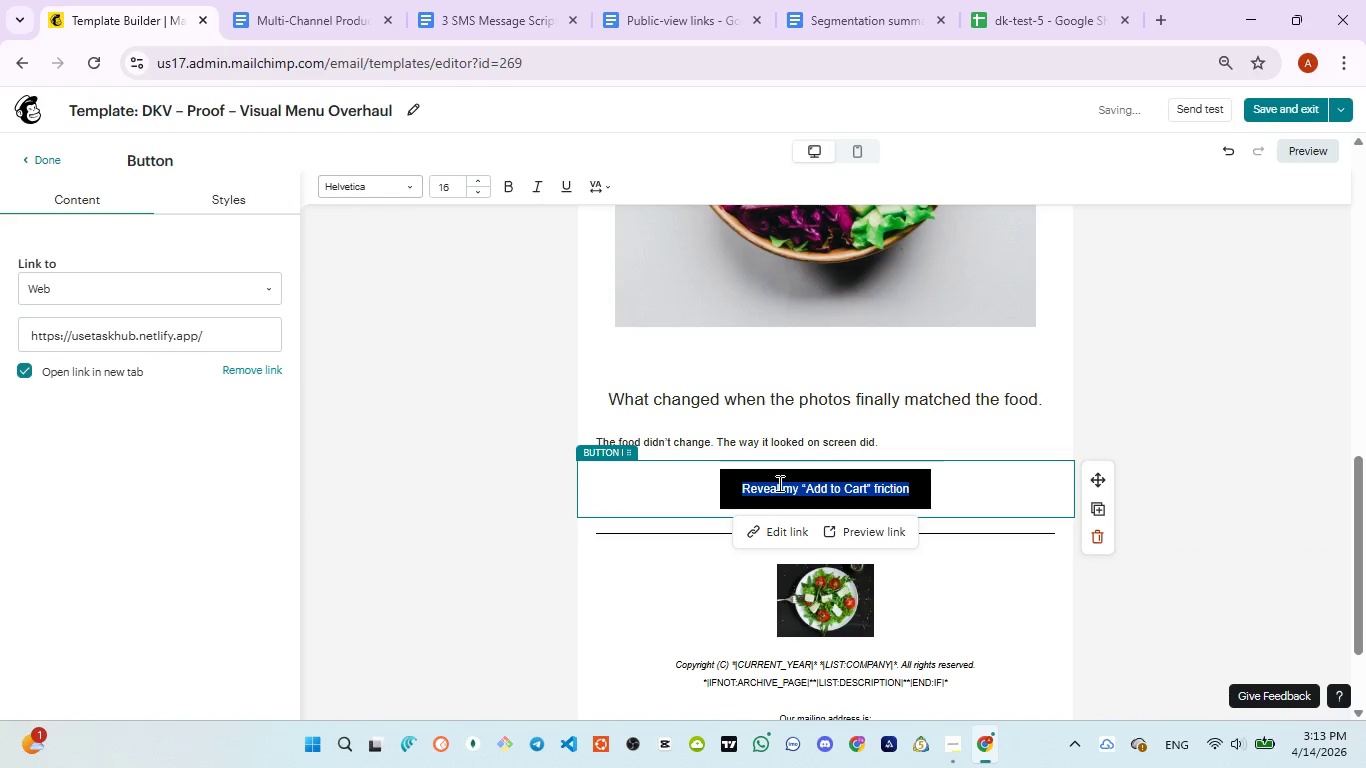 
key(Control+V)
 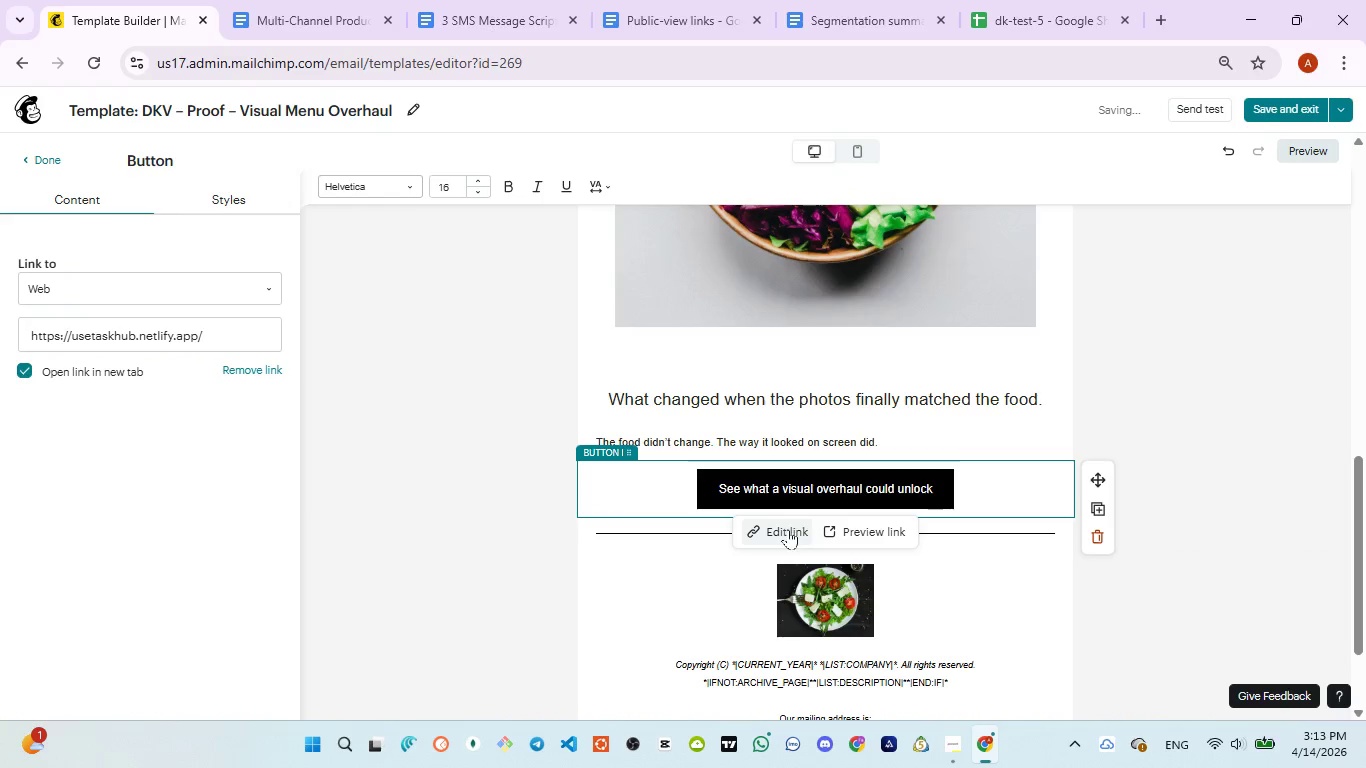 
left_click([788, 528])
 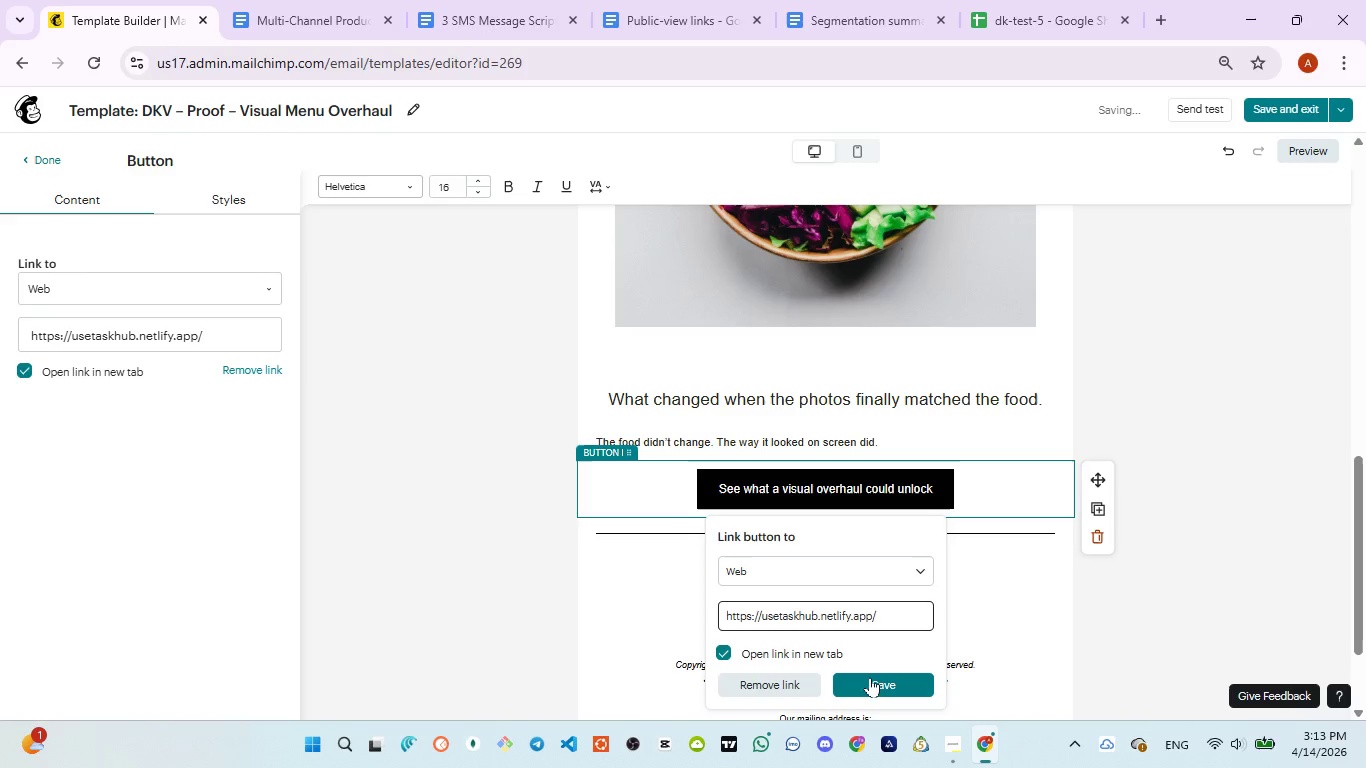 
left_click([868, 678])
 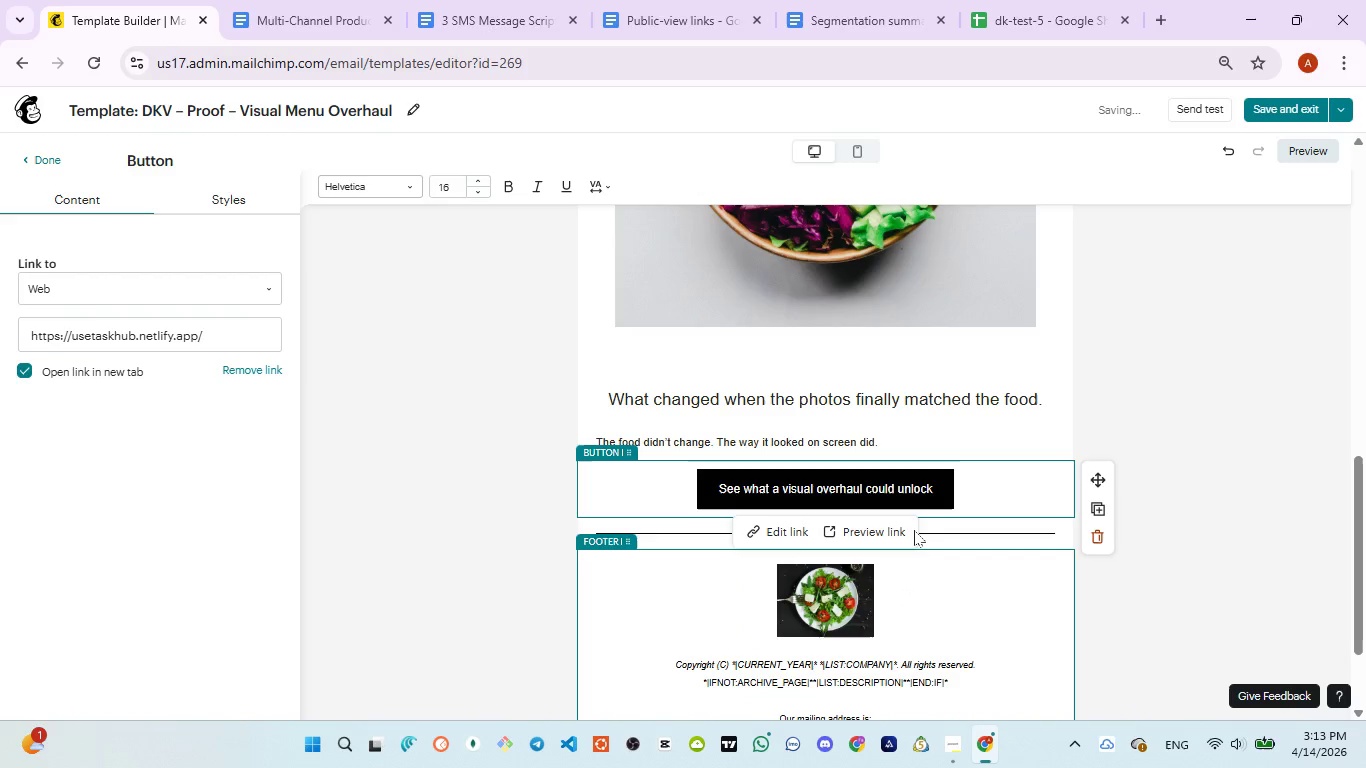 
scroll: coordinate [911, 538], scroll_direction: up, amount: 1.0
 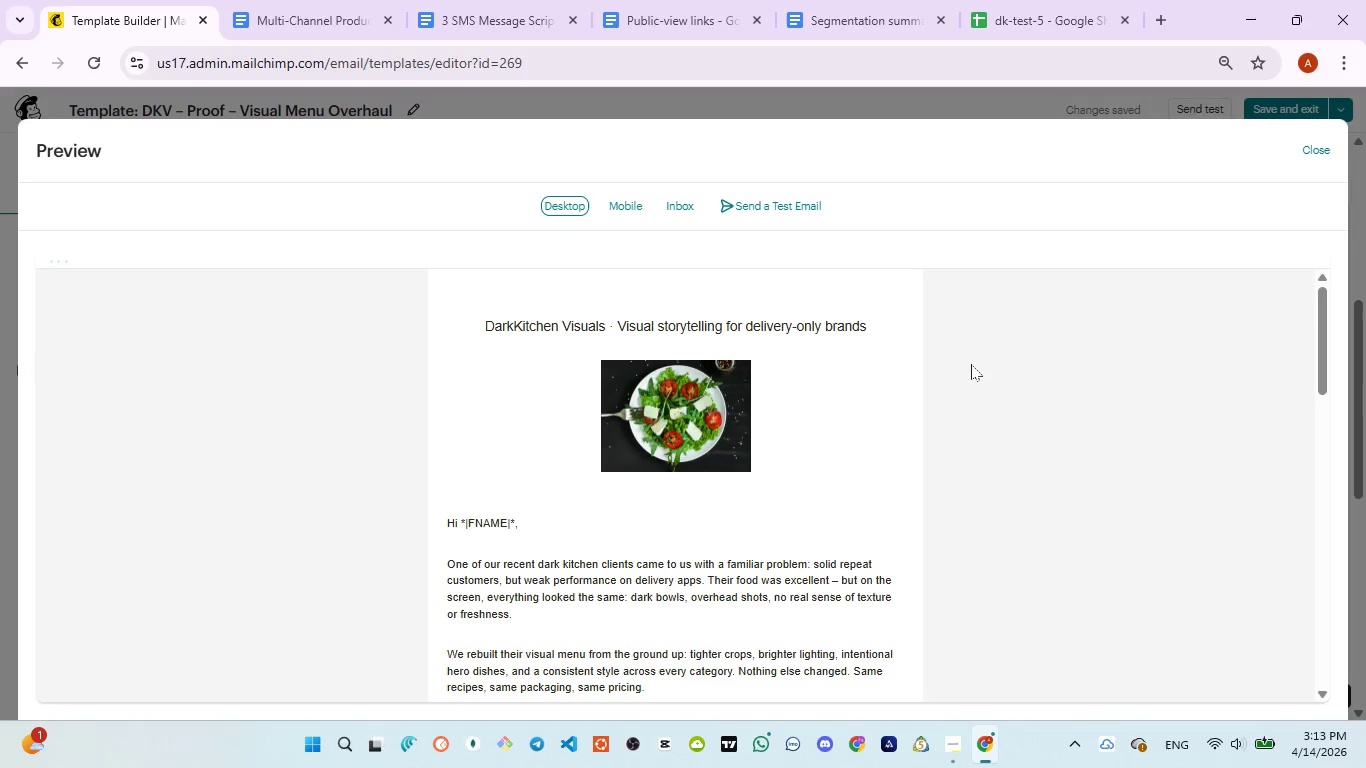 
wait(12.9)
 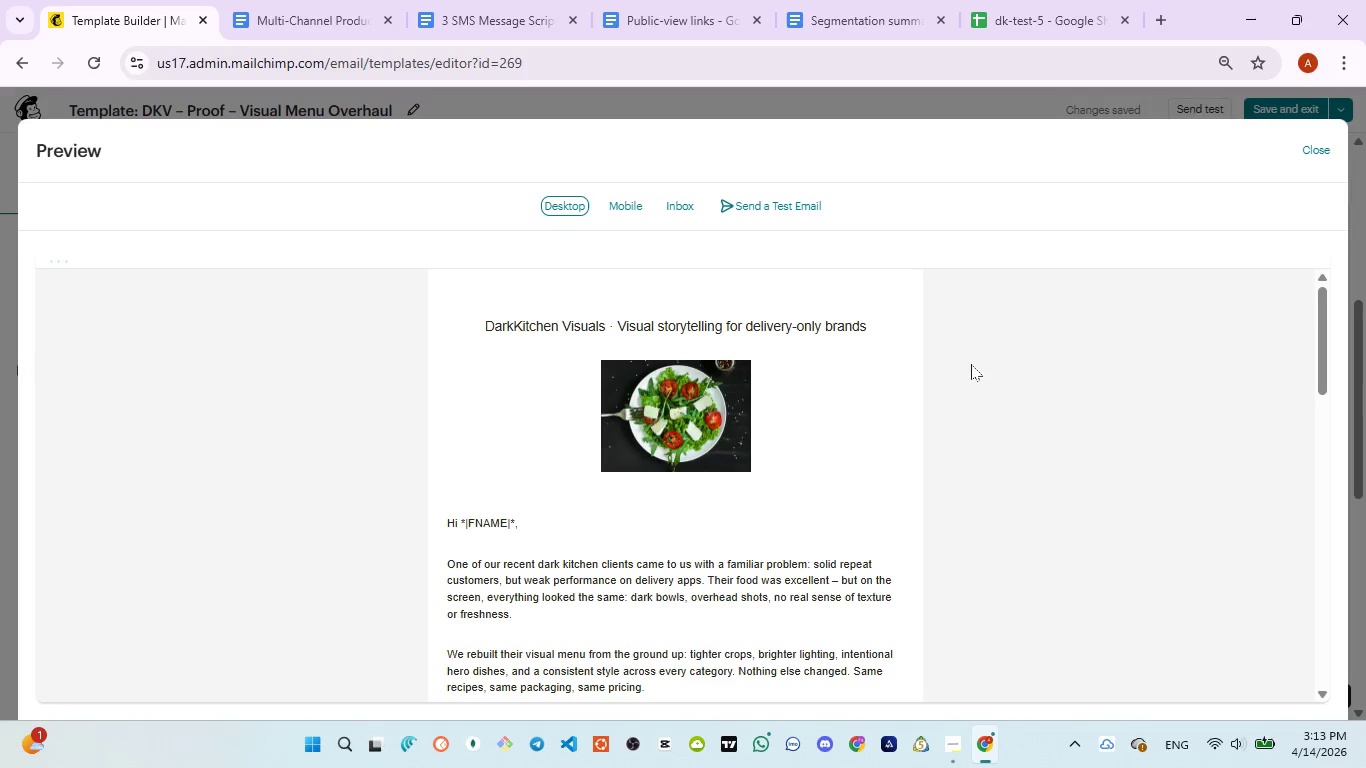 
scroll: coordinate [968, 370], scroll_direction: down, amount: 5.0
 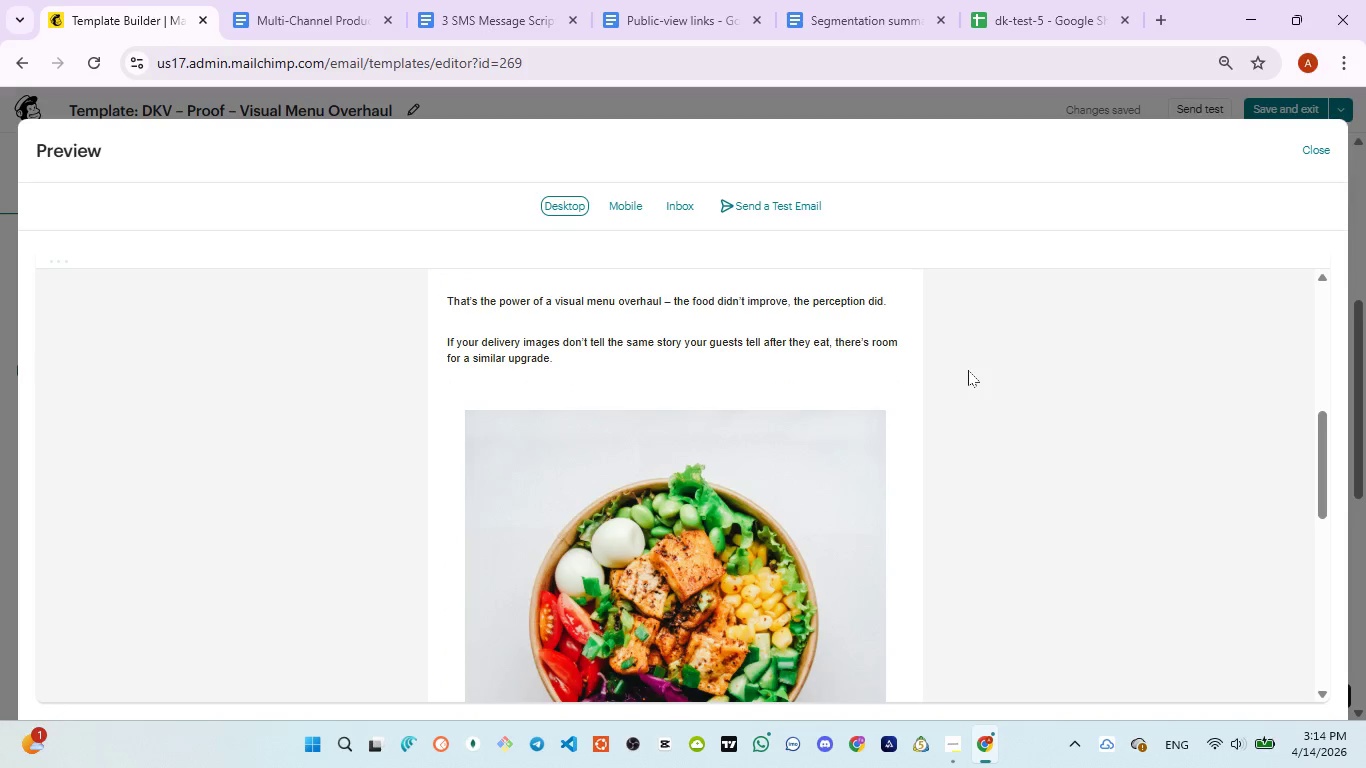 
scroll: coordinate [966, 372], scroll_direction: up, amount: 4.0
 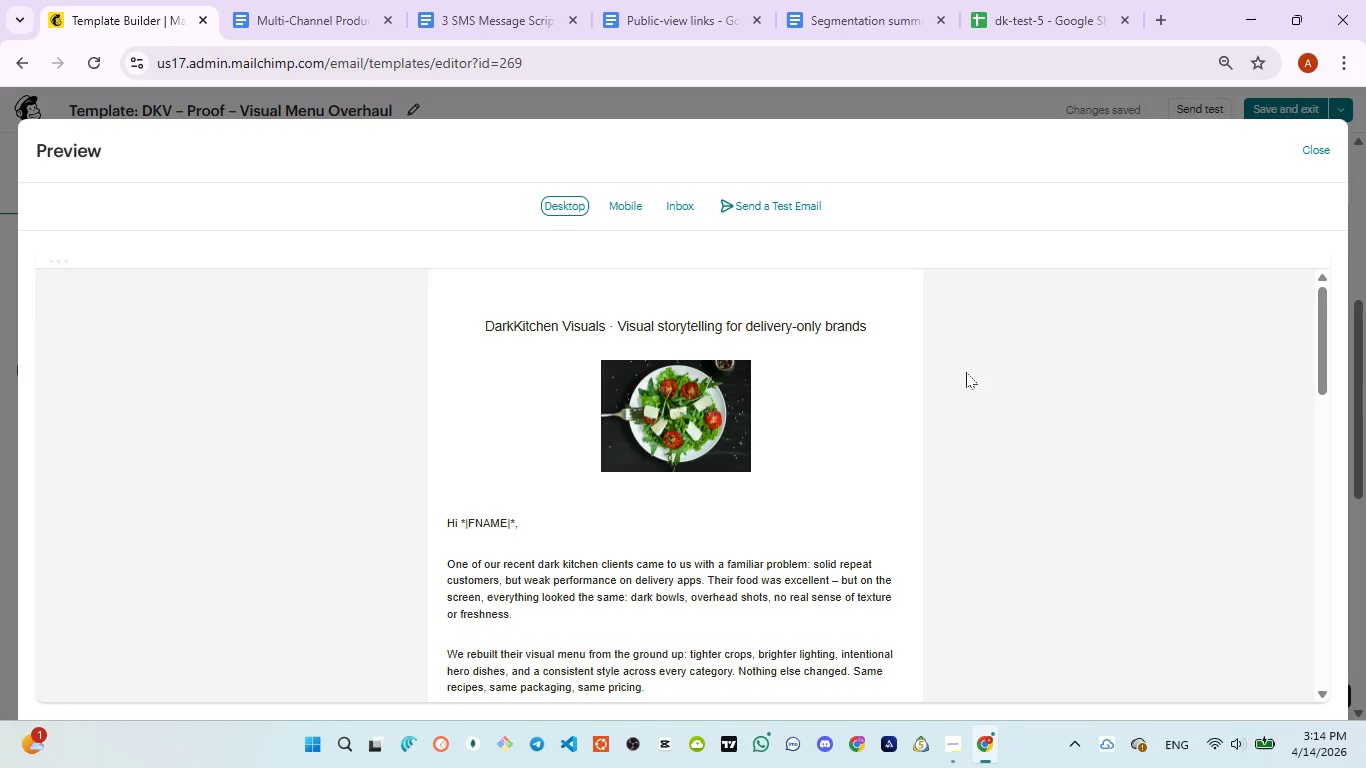 
scroll: coordinate [965, 374], scroll_direction: down, amount: 12.0
 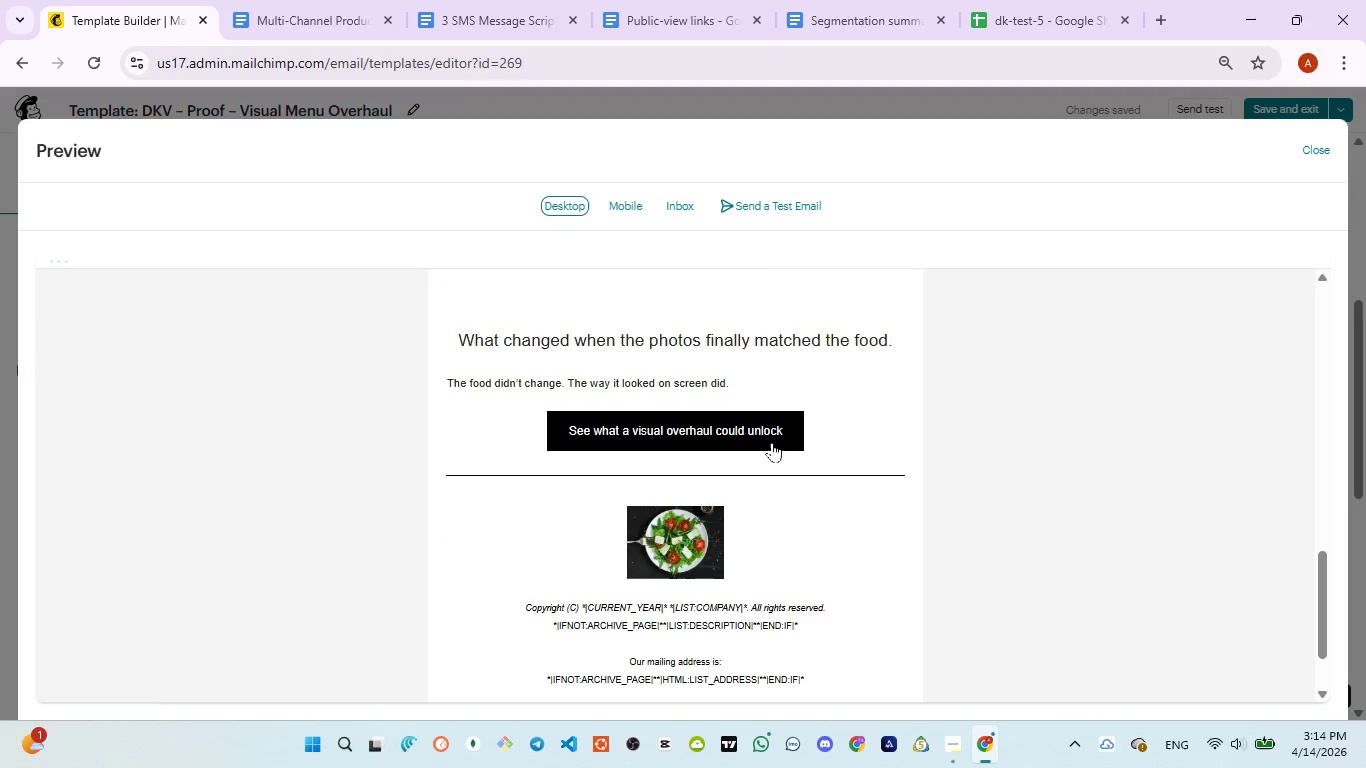 
left_click([772, 442])
 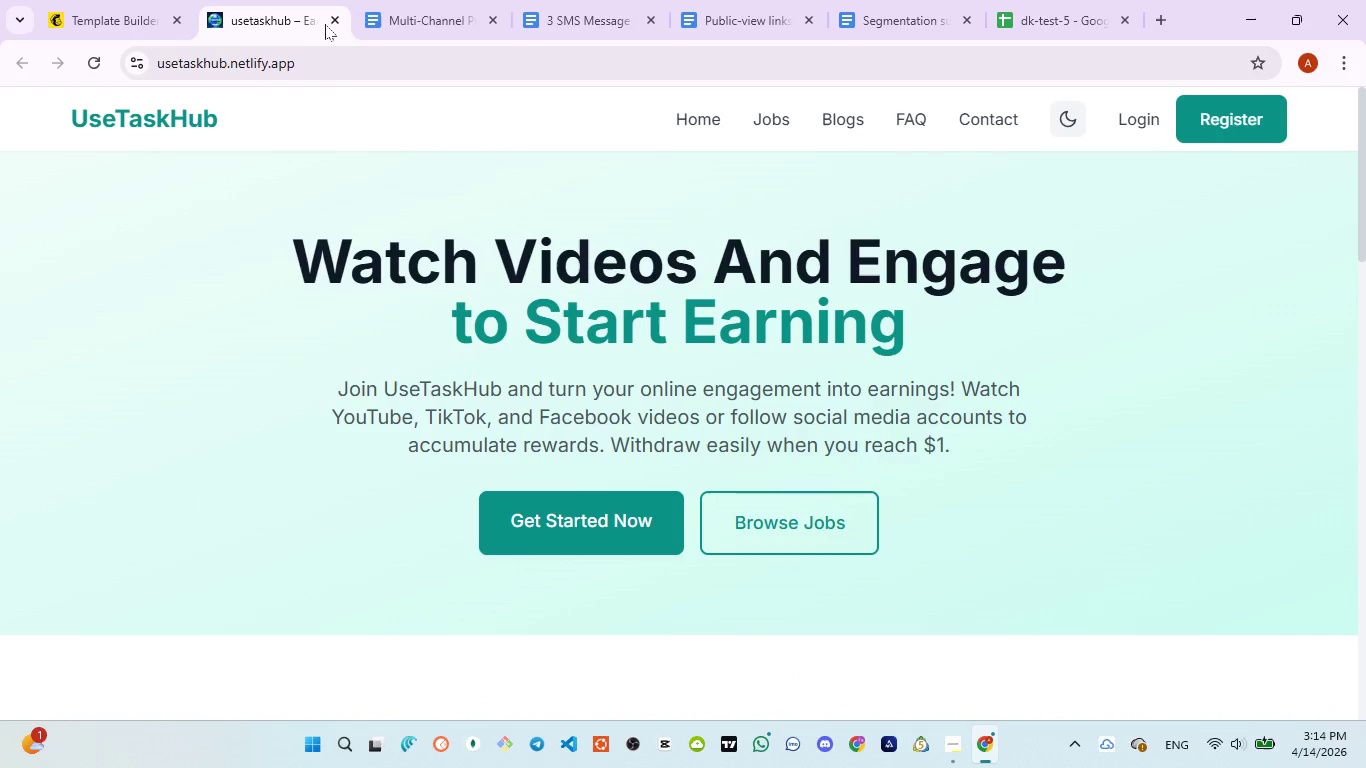 
left_click([335, 17])
 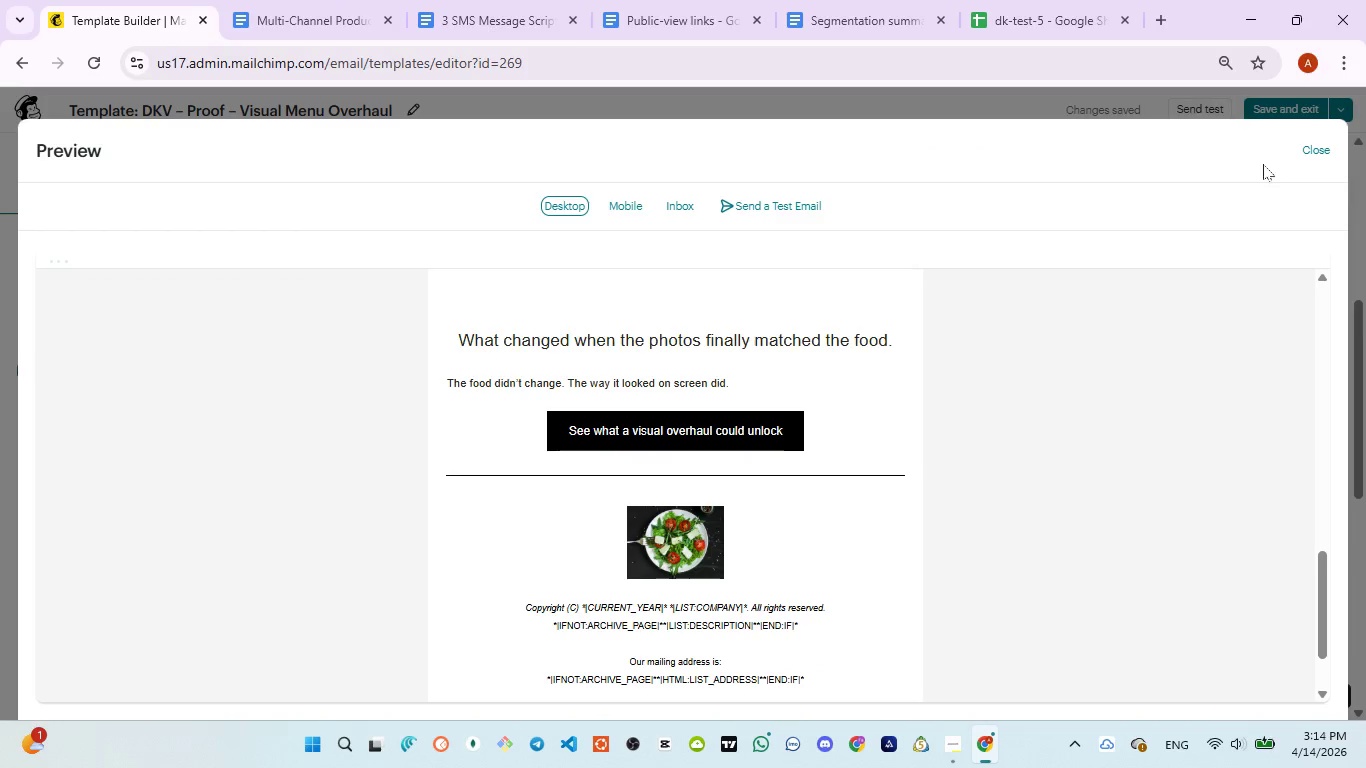 
left_click([1309, 150])
 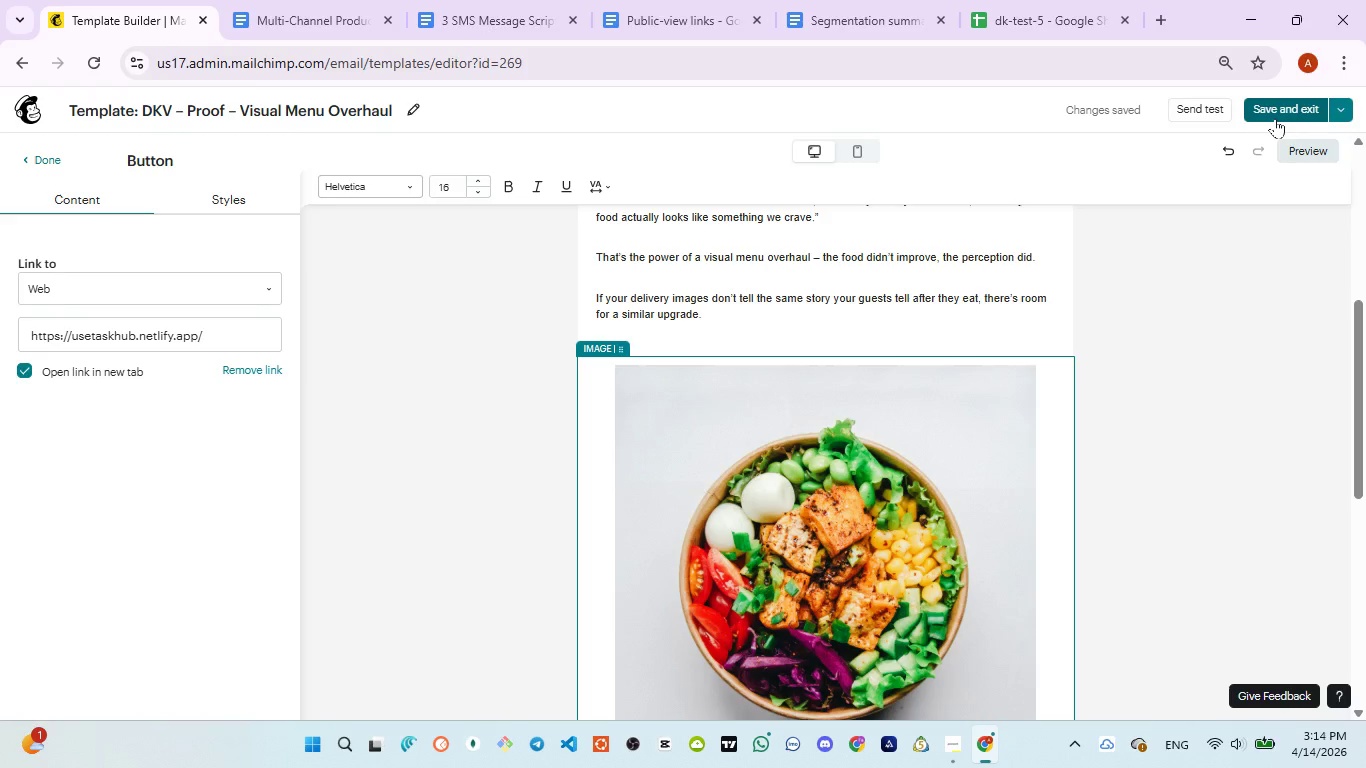 
left_click([1275, 111])
 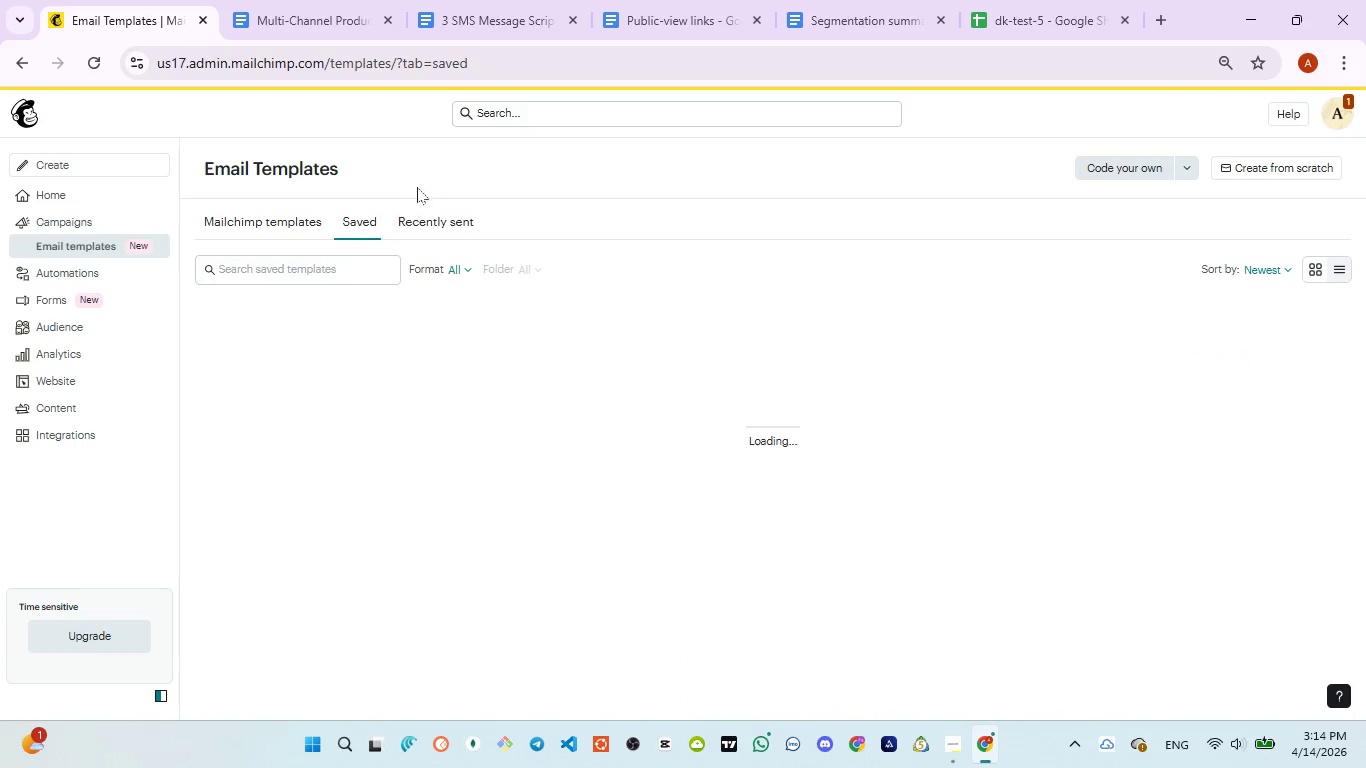 
left_click([474, 12])
 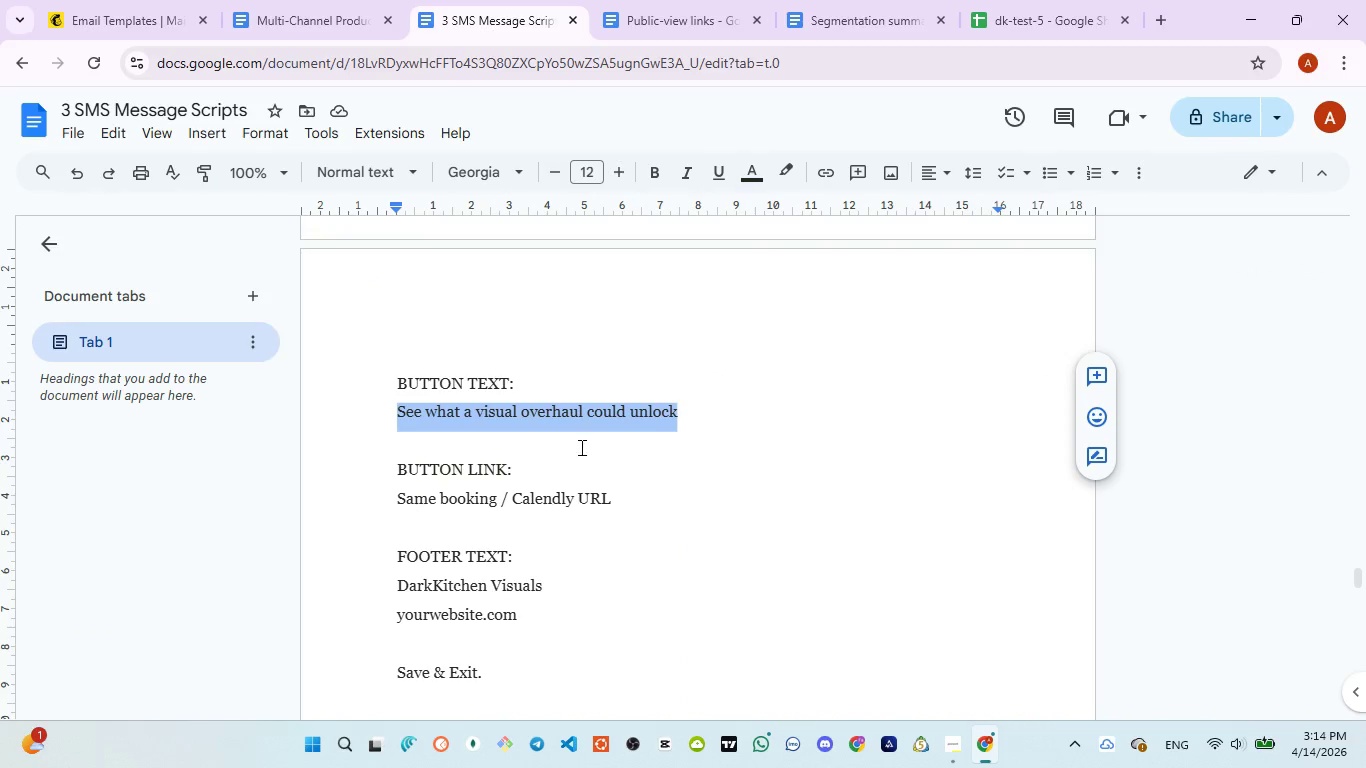 
scroll: coordinate [580, 447], scroll_direction: down, amount: 3.0
 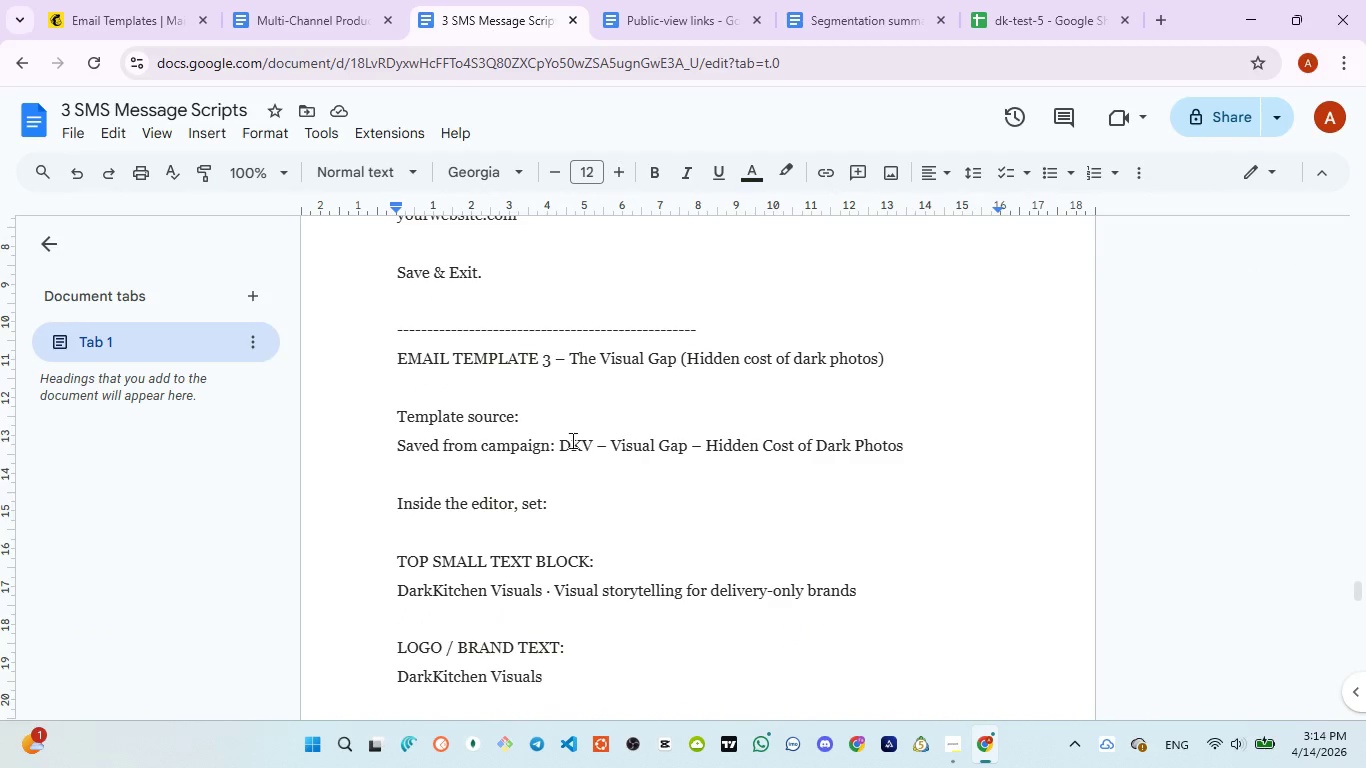 
mouse_move([148, 37])
 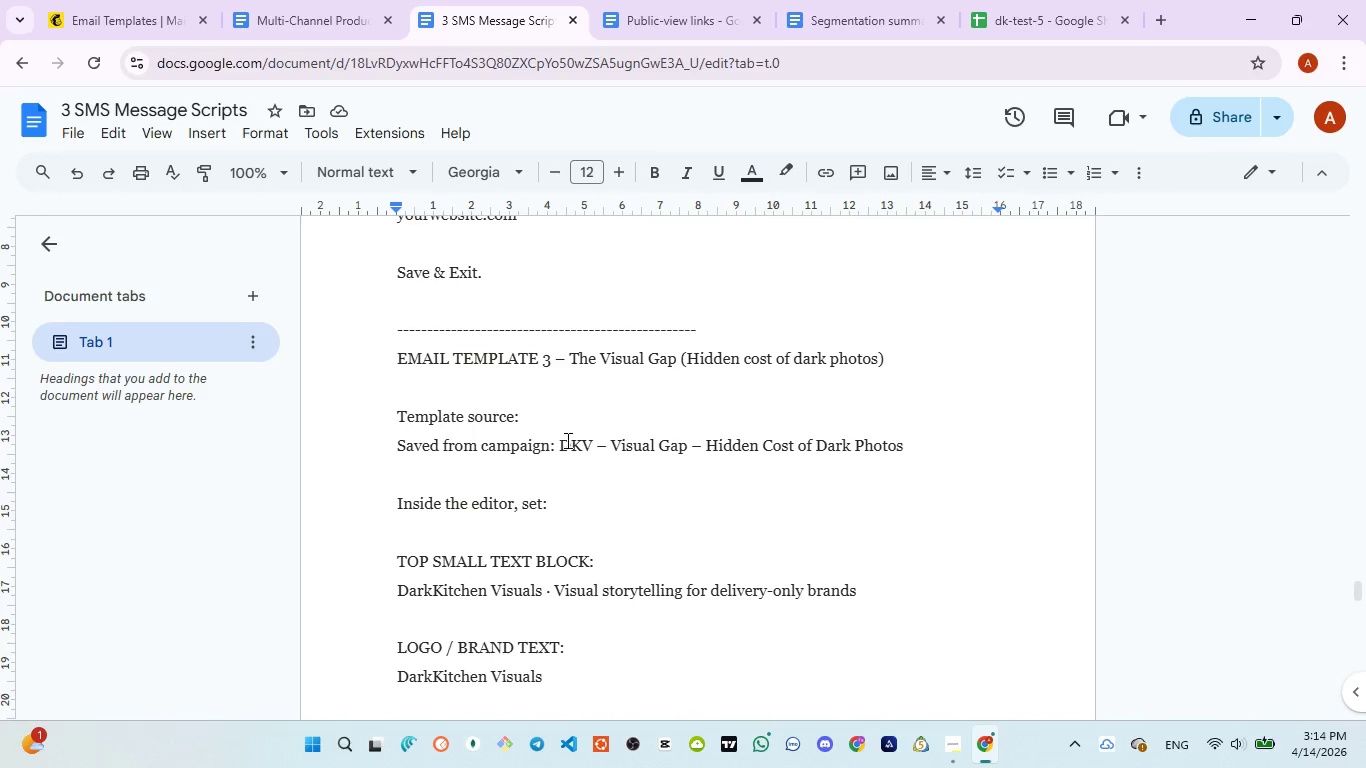 
left_click_drag(start_coordinate=[562, 440], to_coordinate=[918, 448])
 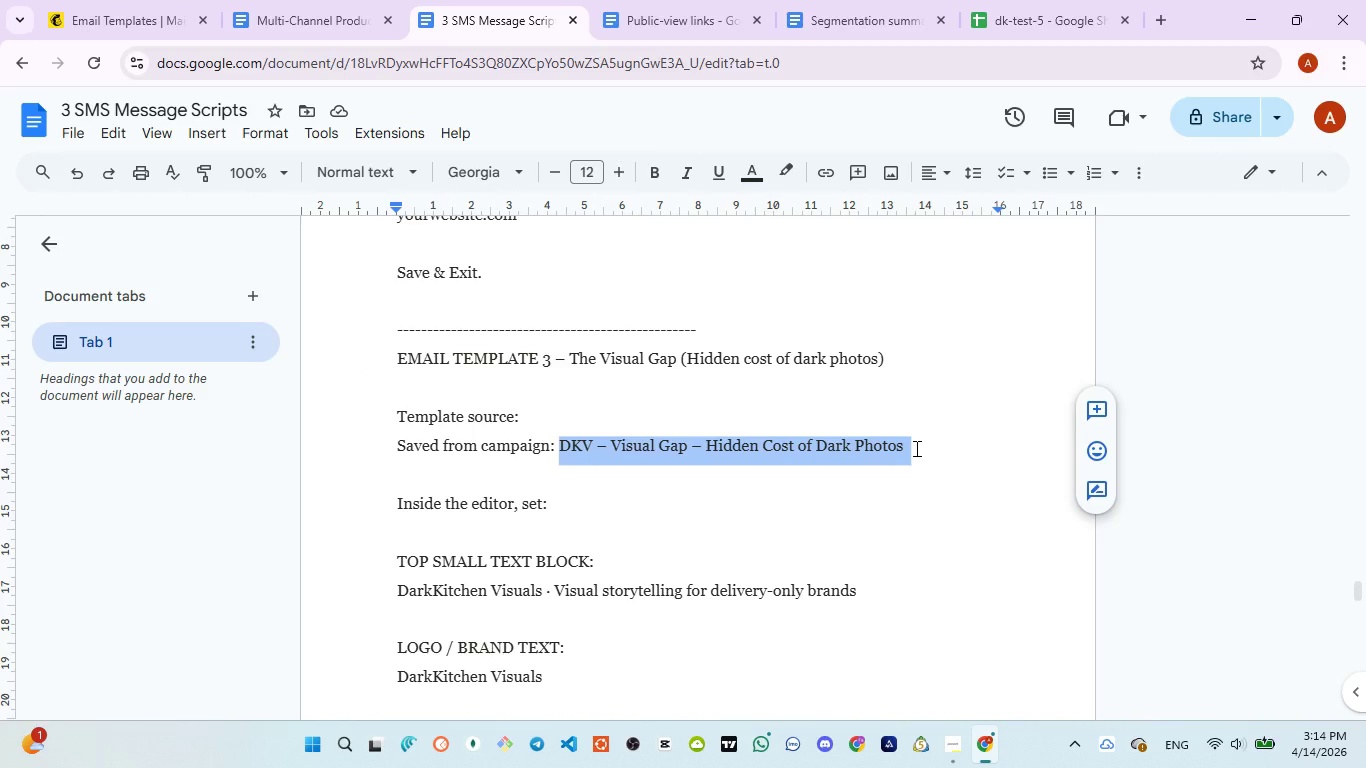 
hold_key(key=ControlLeft, duration=0.91)
 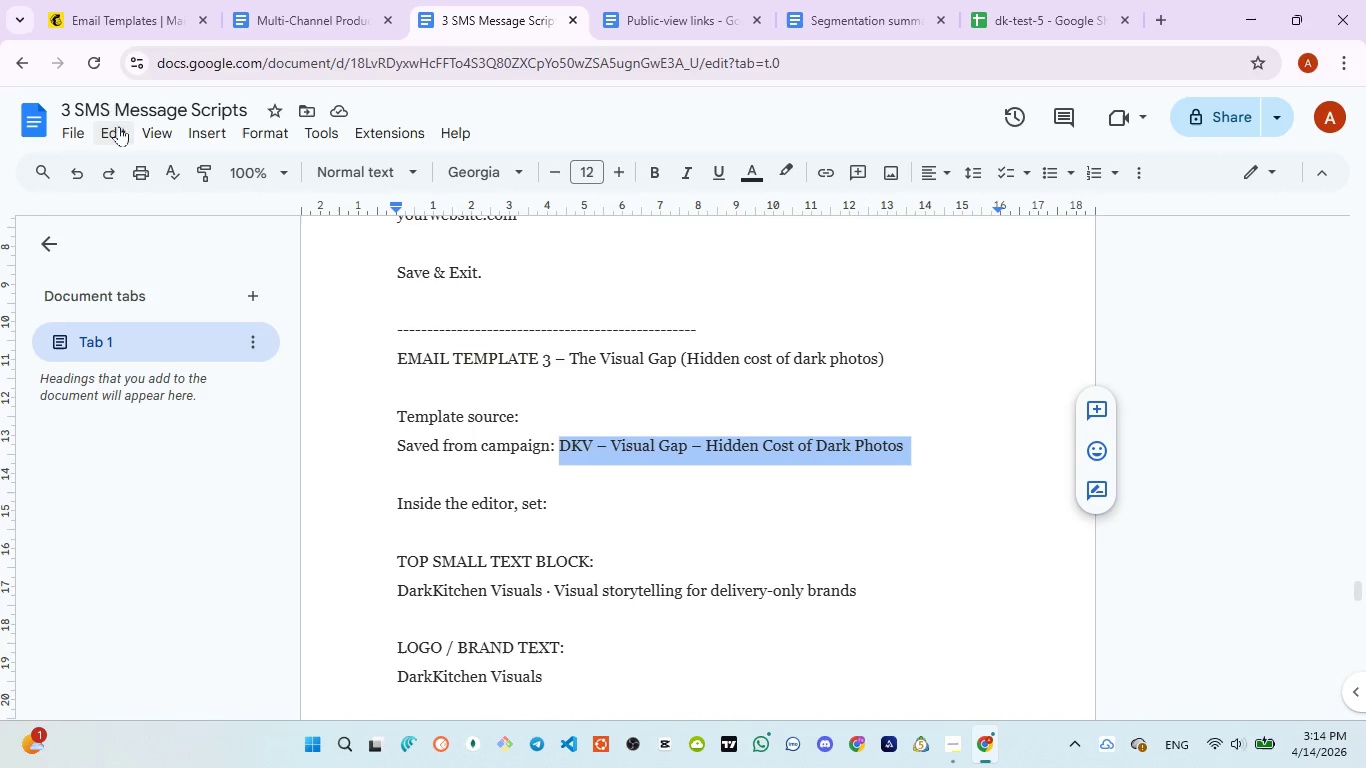 
hold_key(key=C, duration=0.36)
 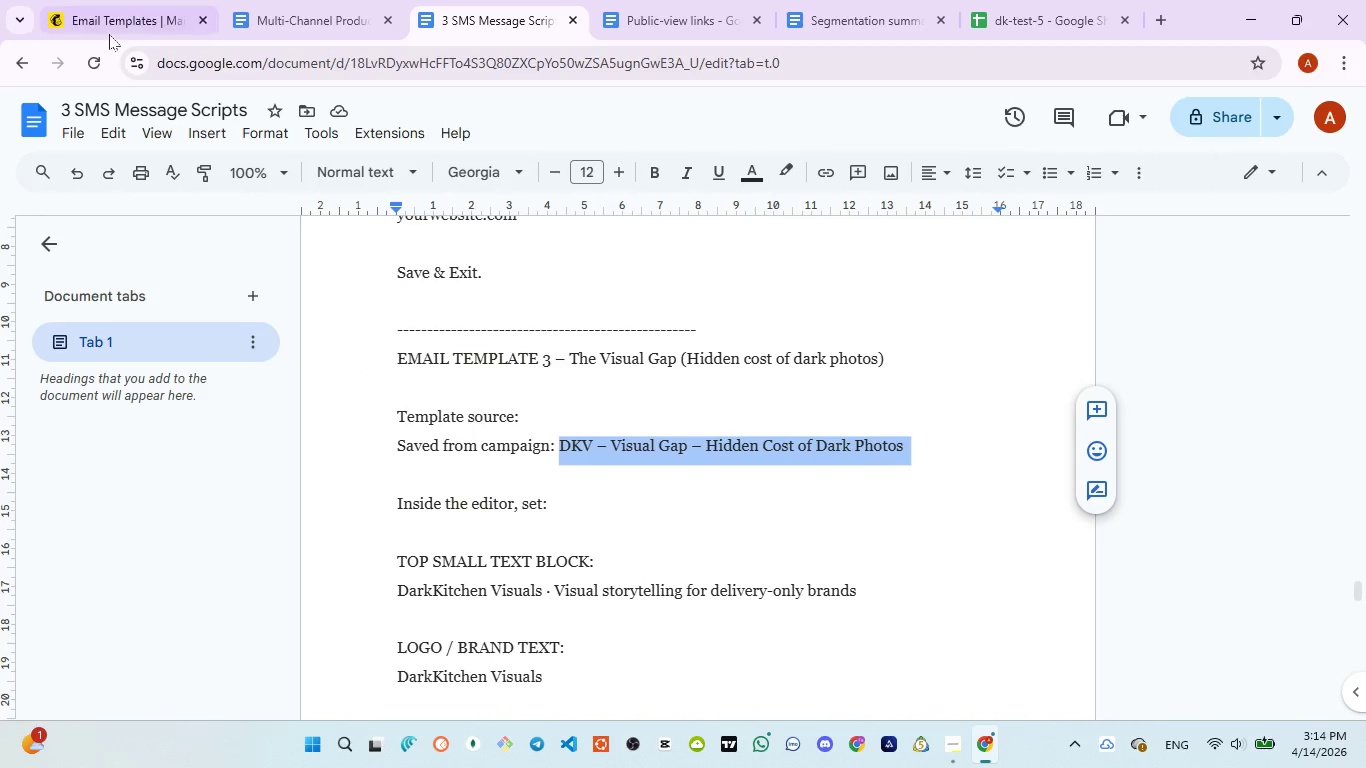 
left_click([109, 28])
 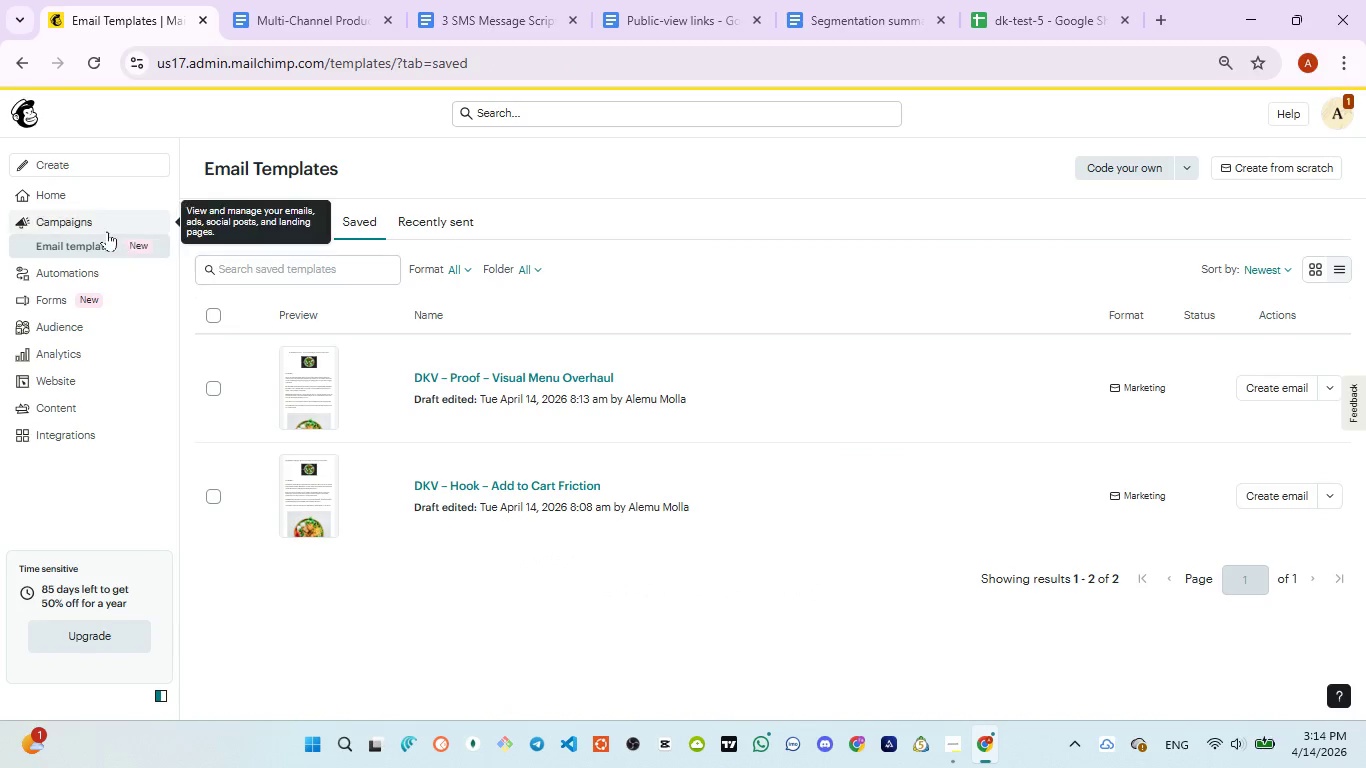 
left_click([79, 218])
 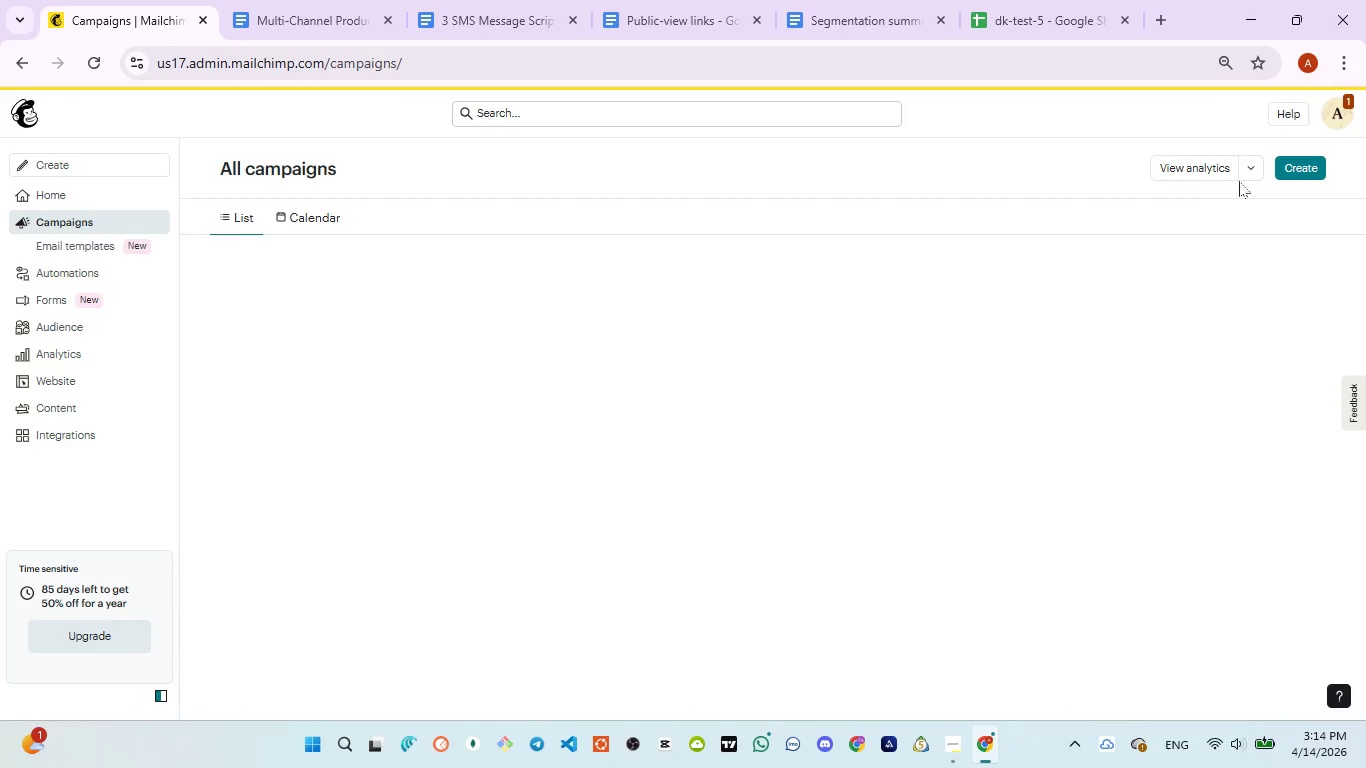 
left_click([1312, 165])
 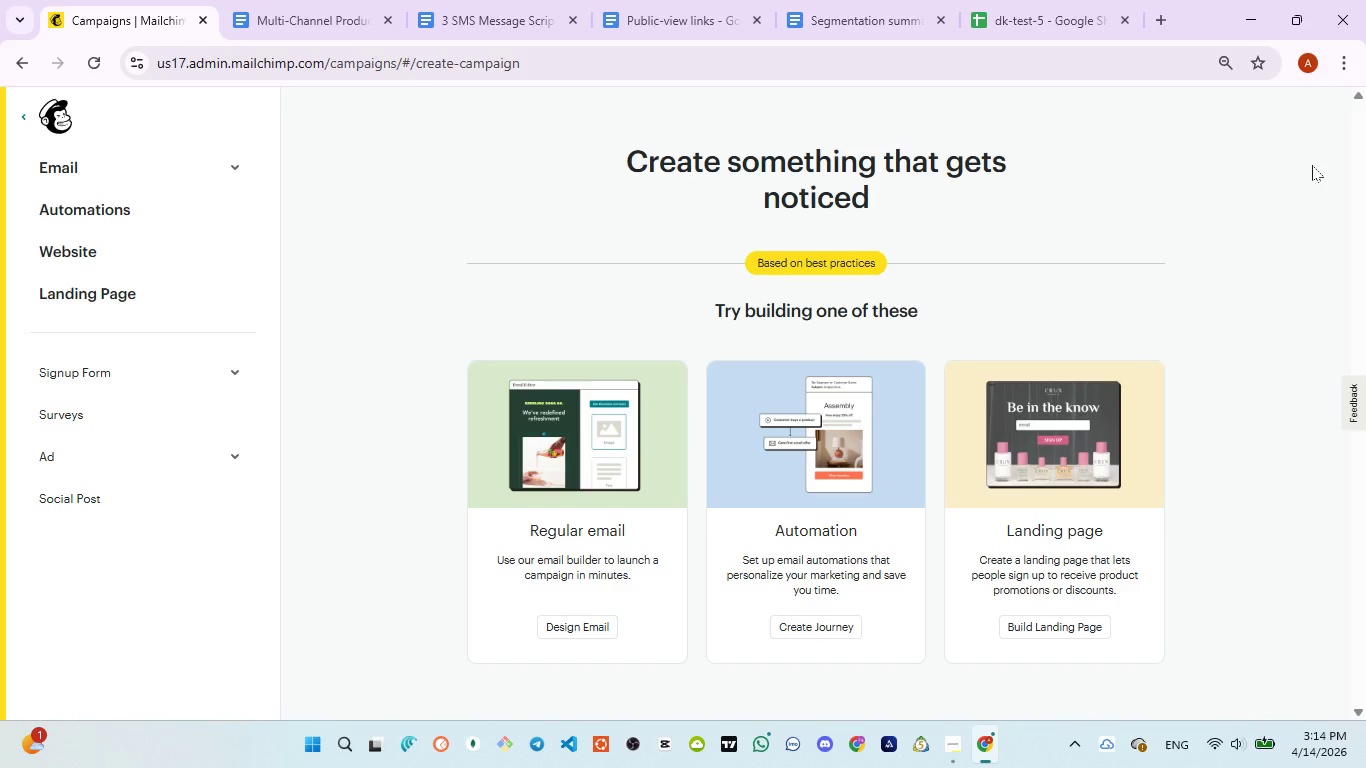 
wait(18.44)
 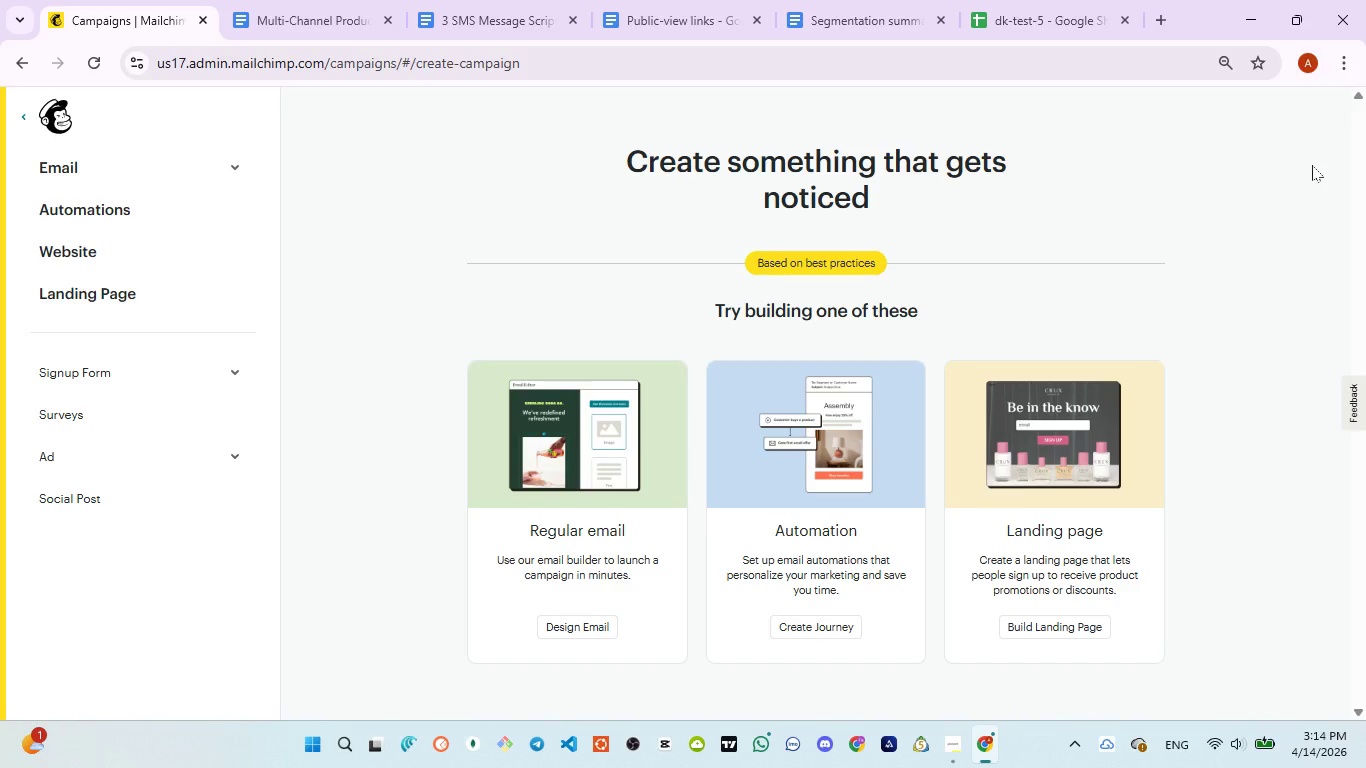 
left_click([212, 172])
 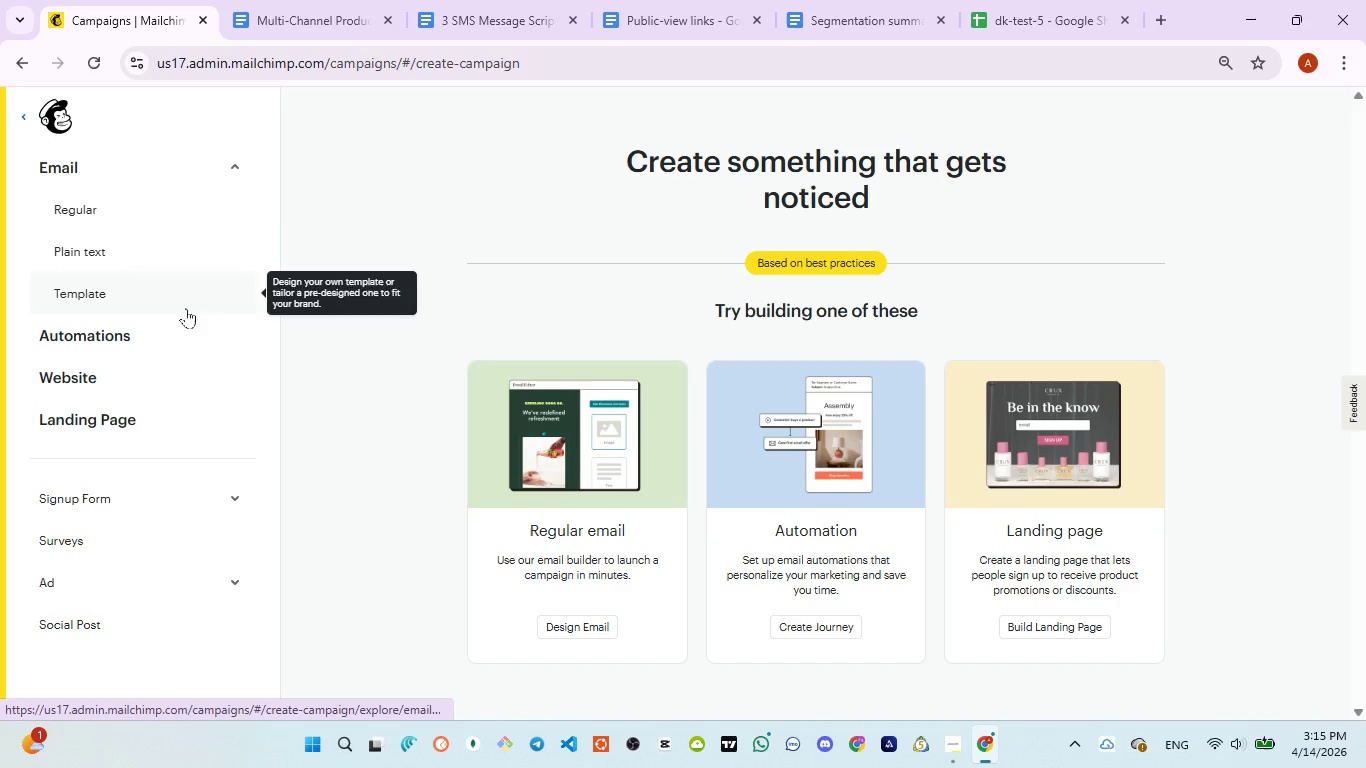 
left_click([247, 293])
 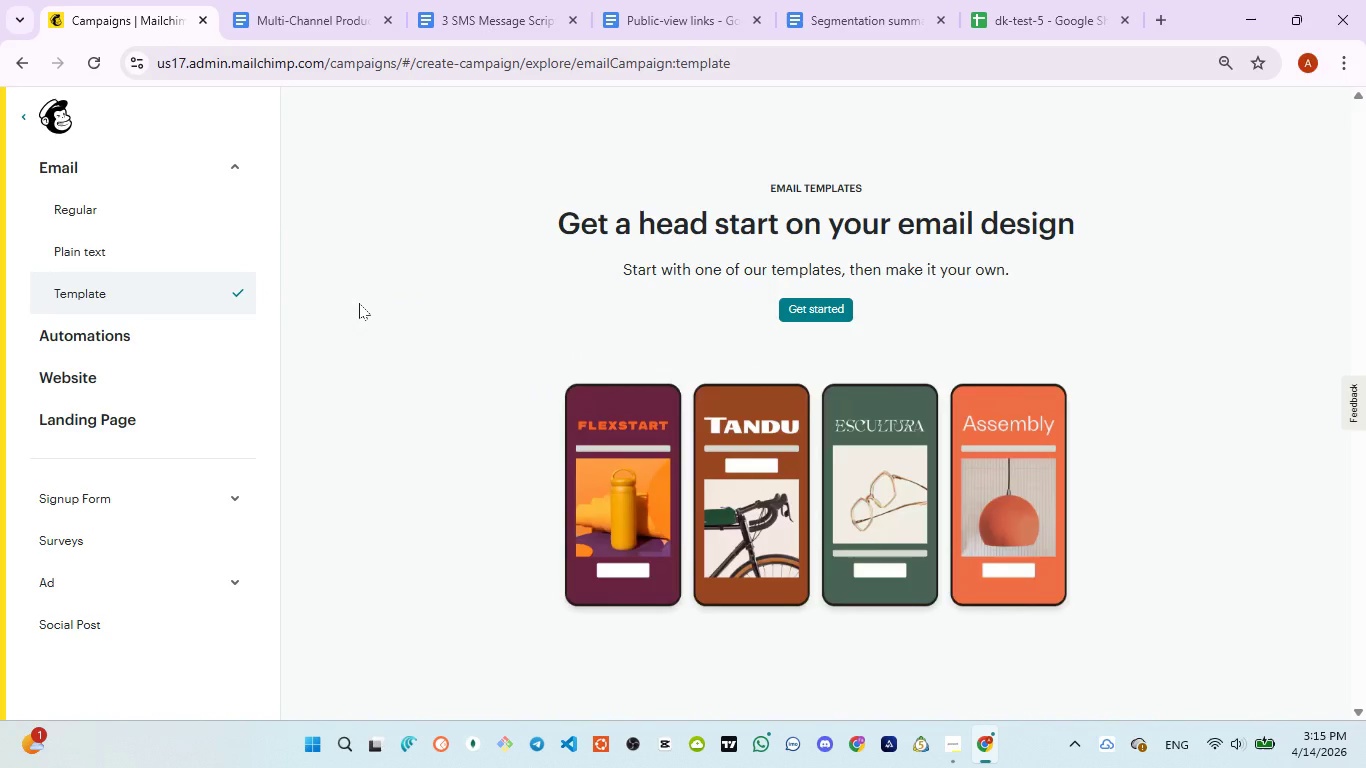 
wait(7.27)
 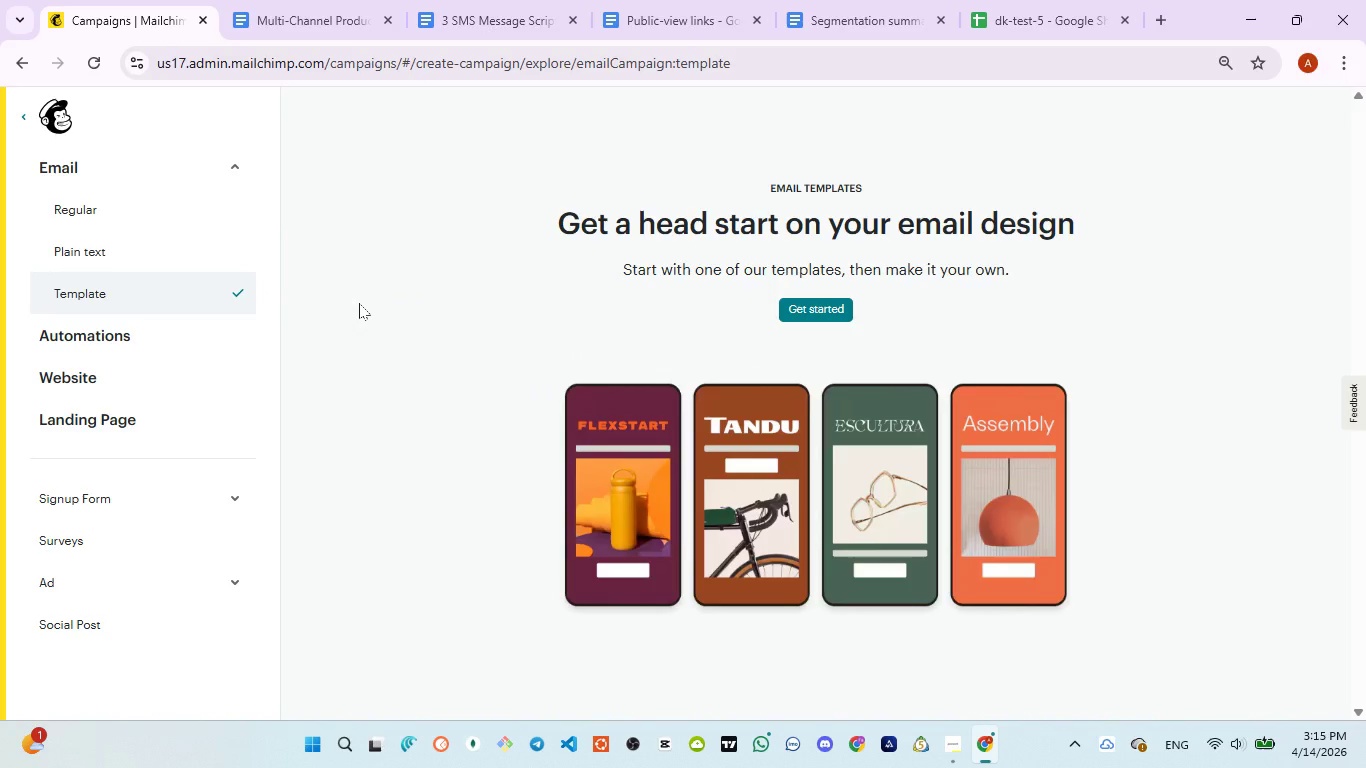 
left_click([837, 317])
 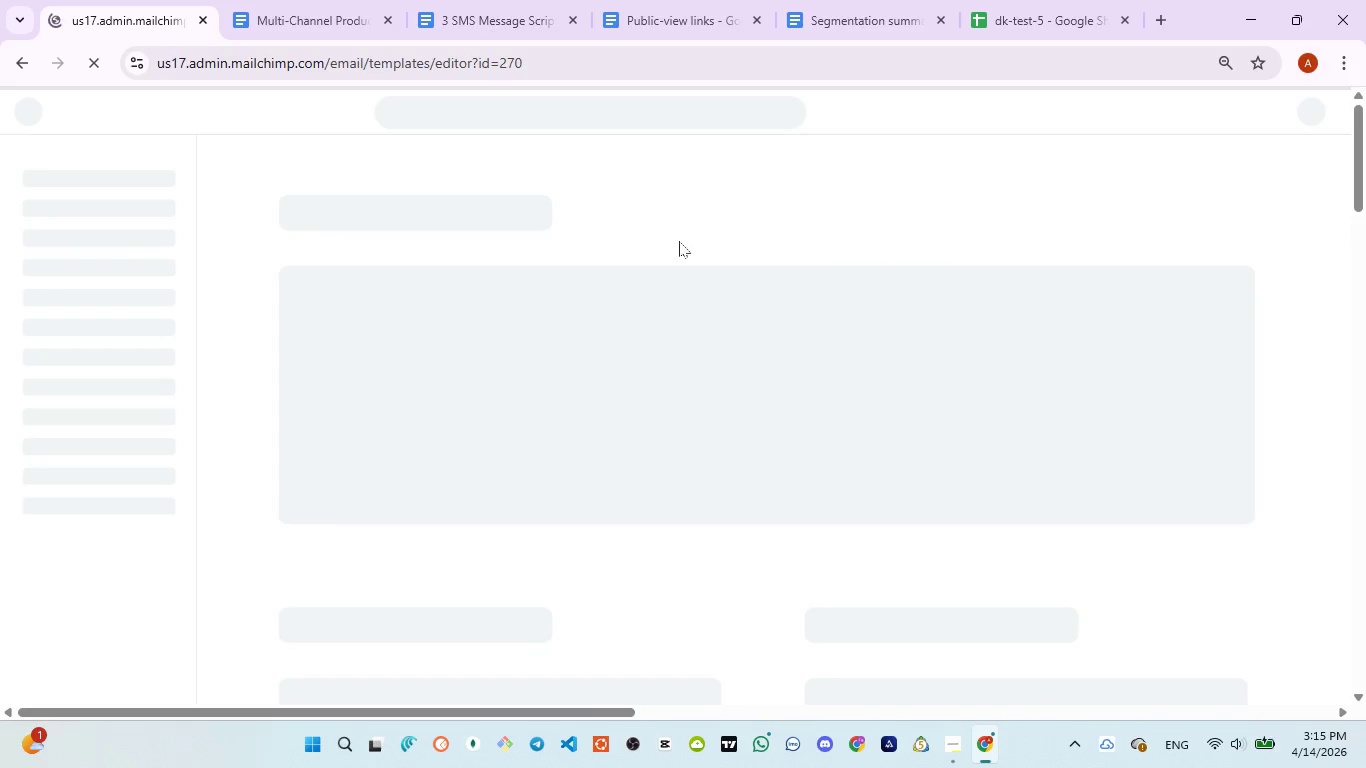 
left_click([487, 18])
 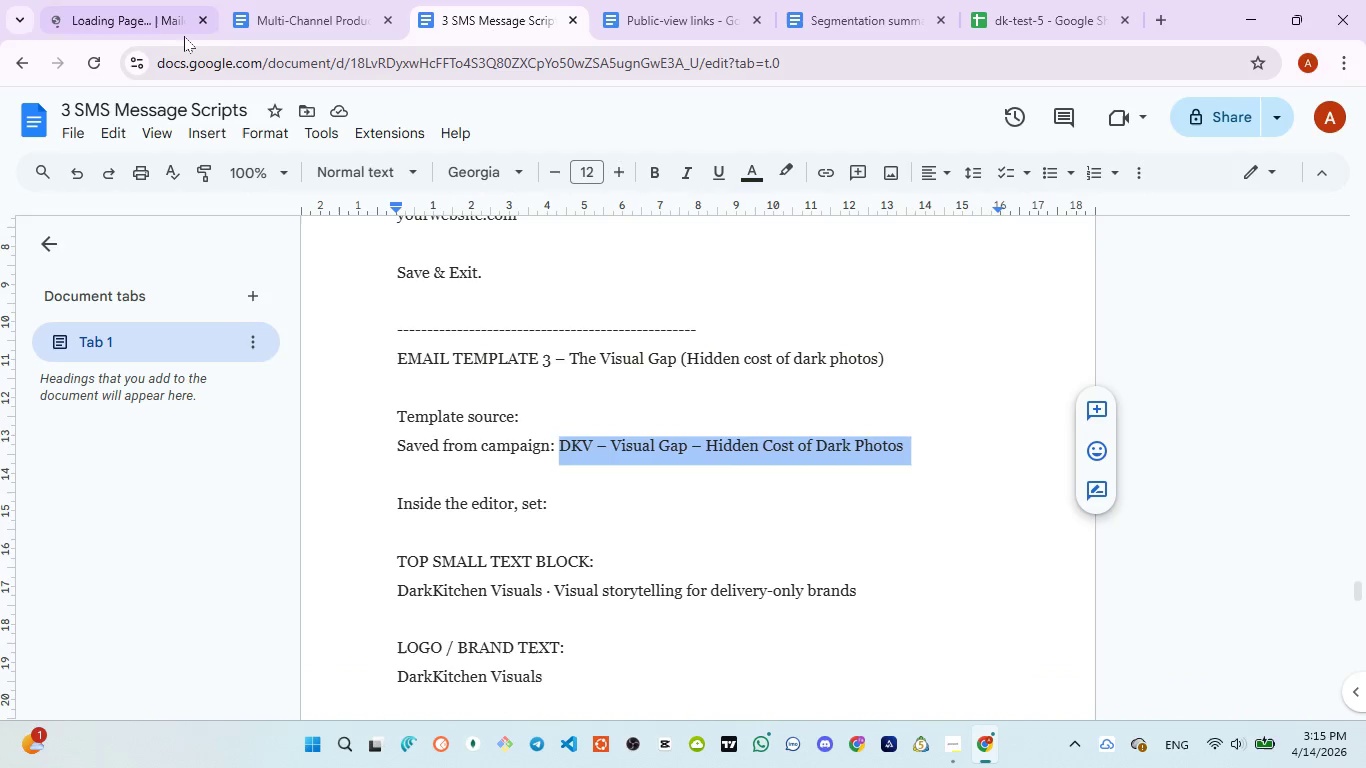 
left_click([155, 31])
 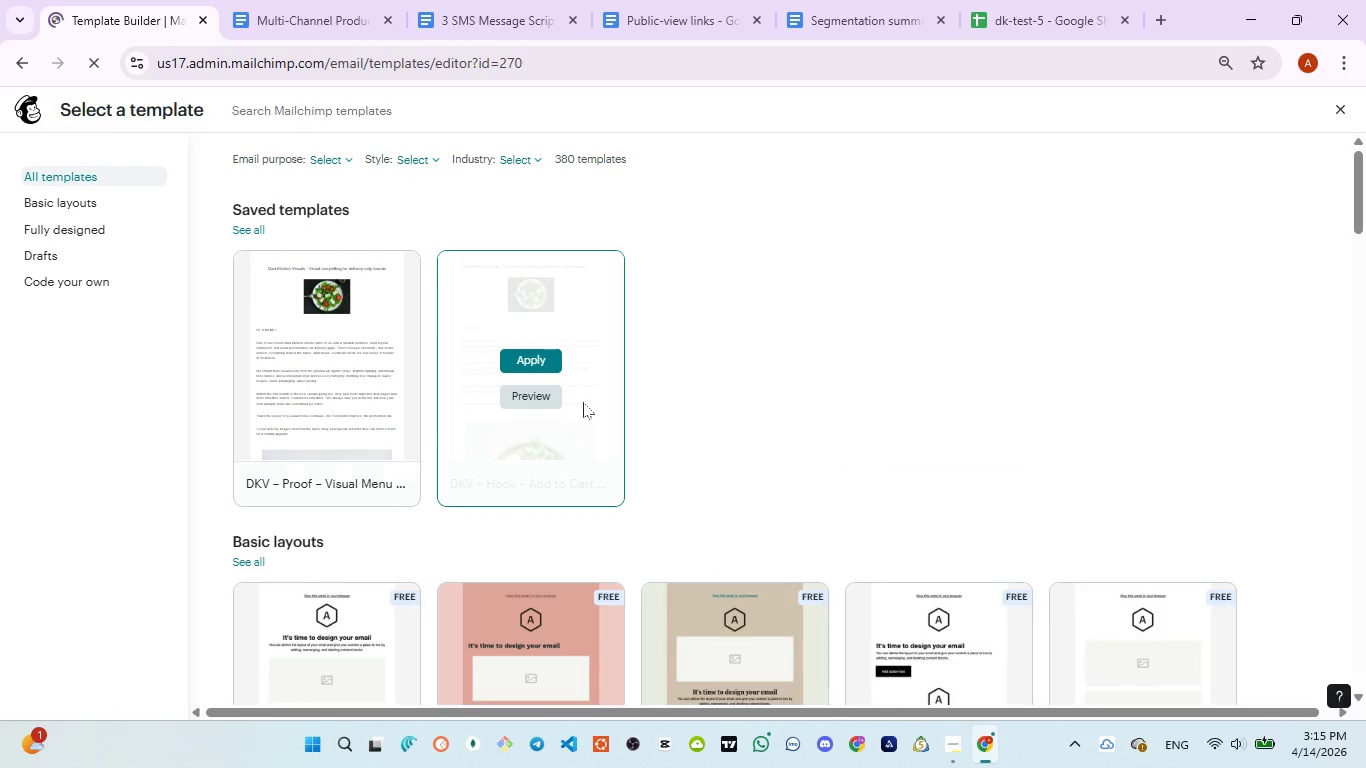 
wait(19.86)
 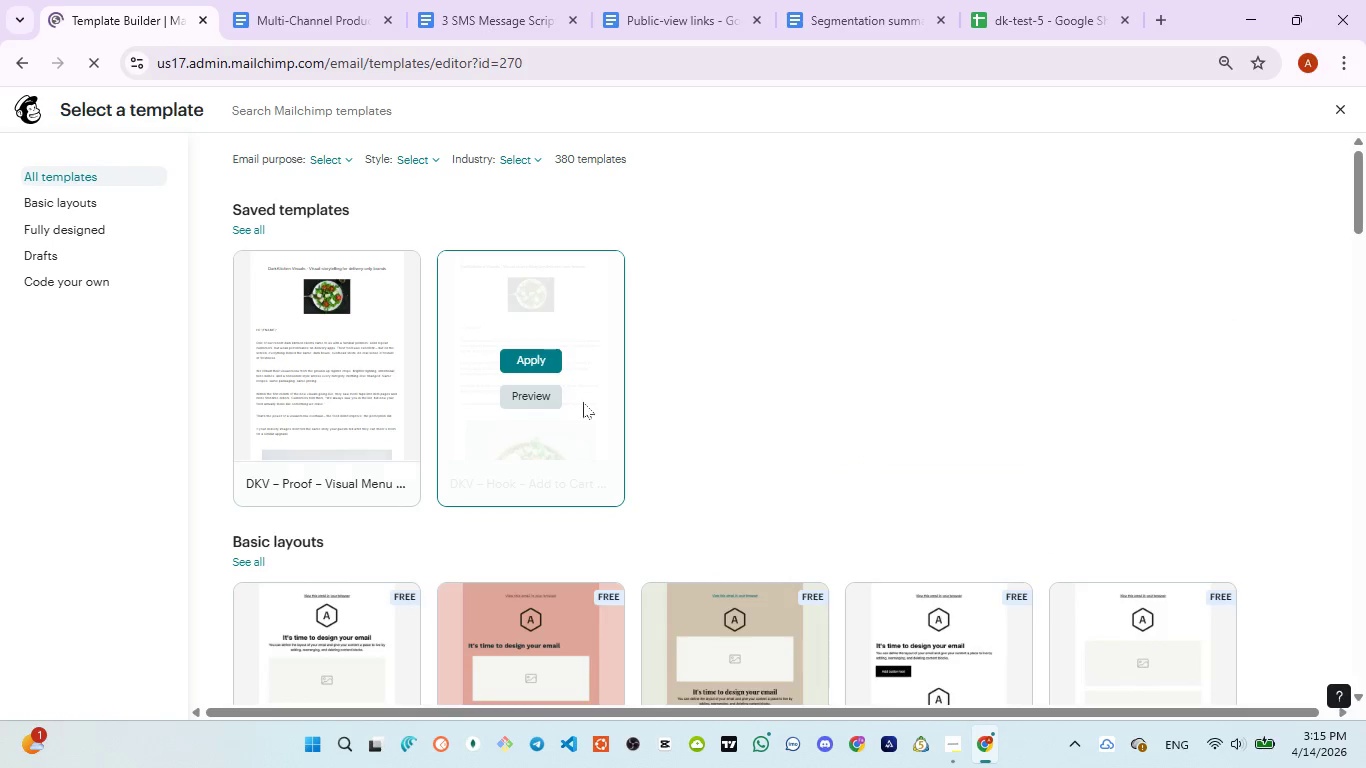 
left_click([527, 356])
 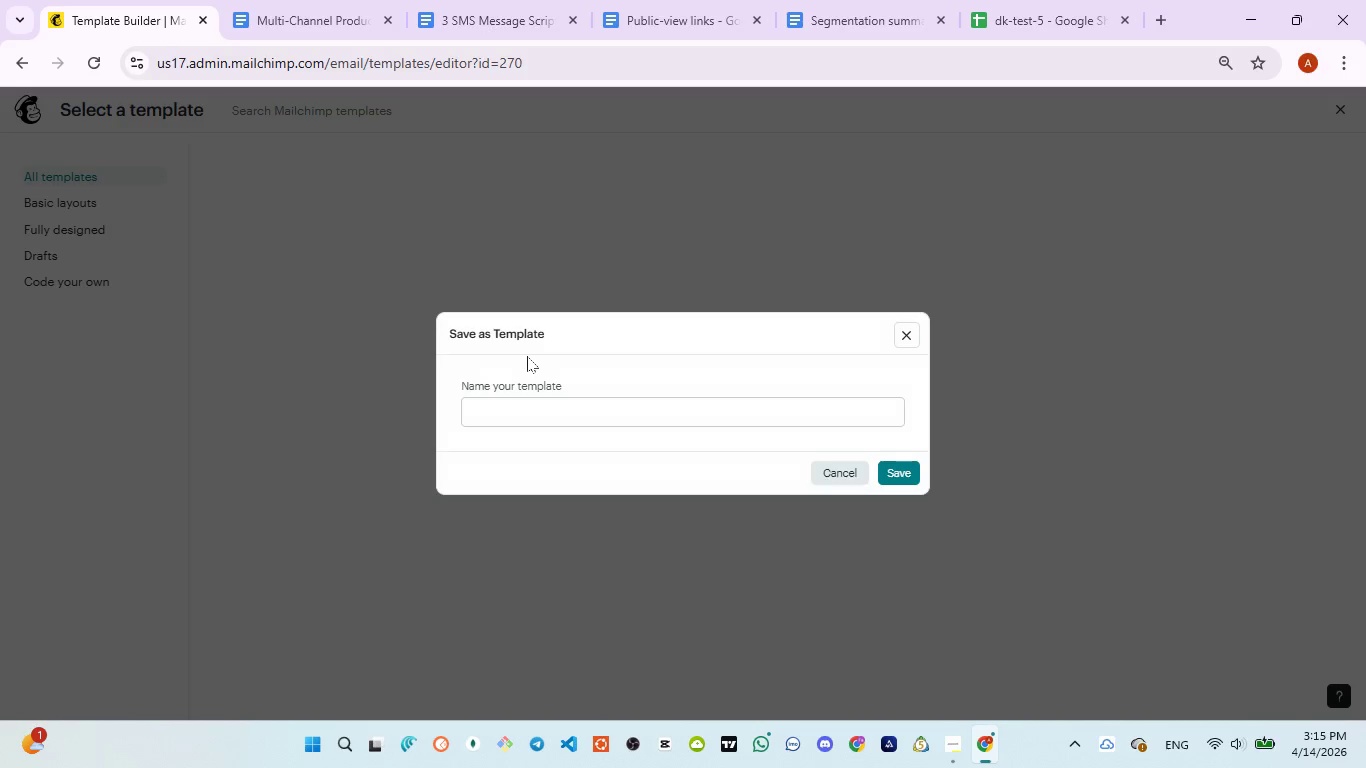 
left_click([560, 419])
 